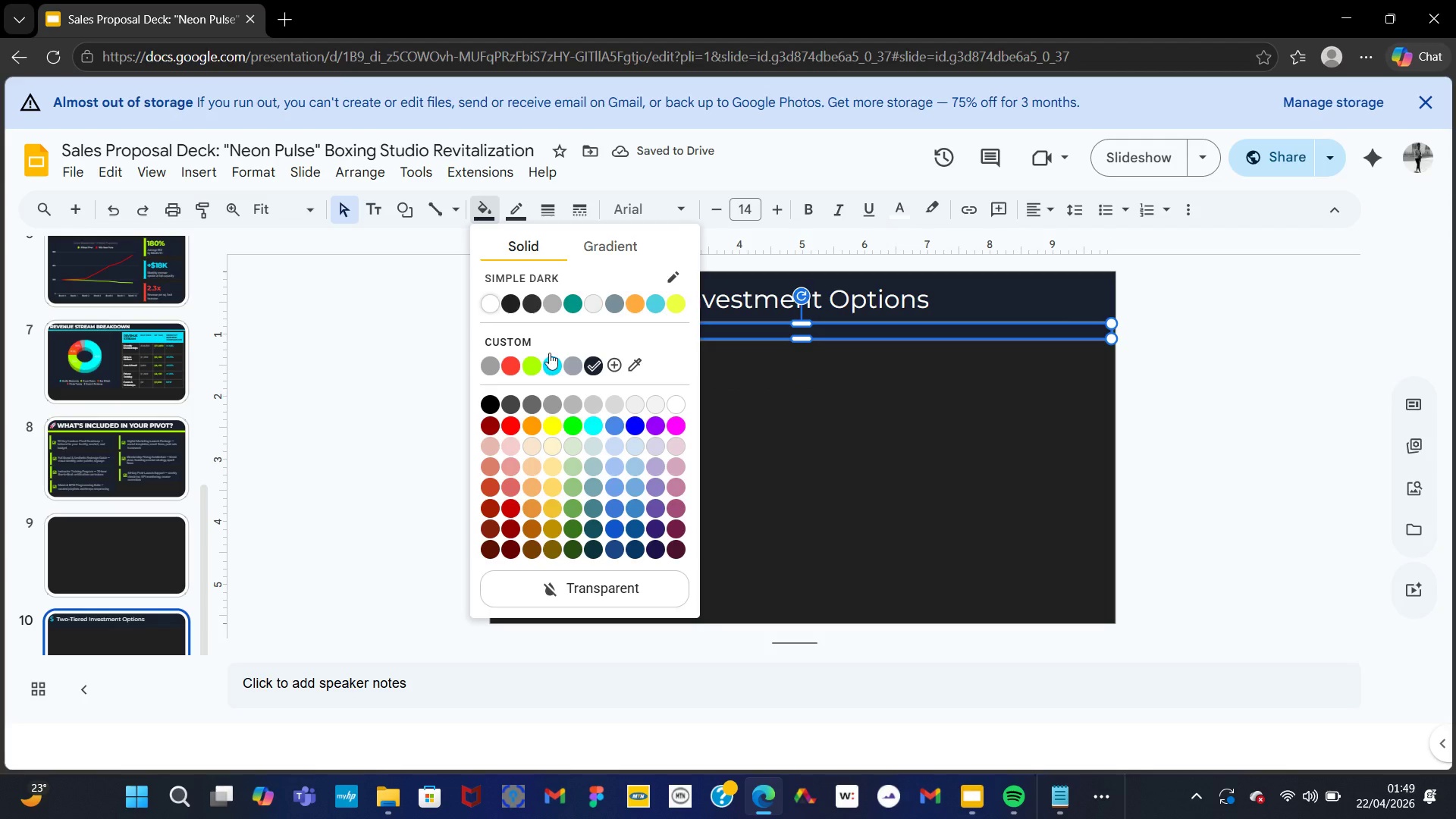 
left_click([555, 351])
 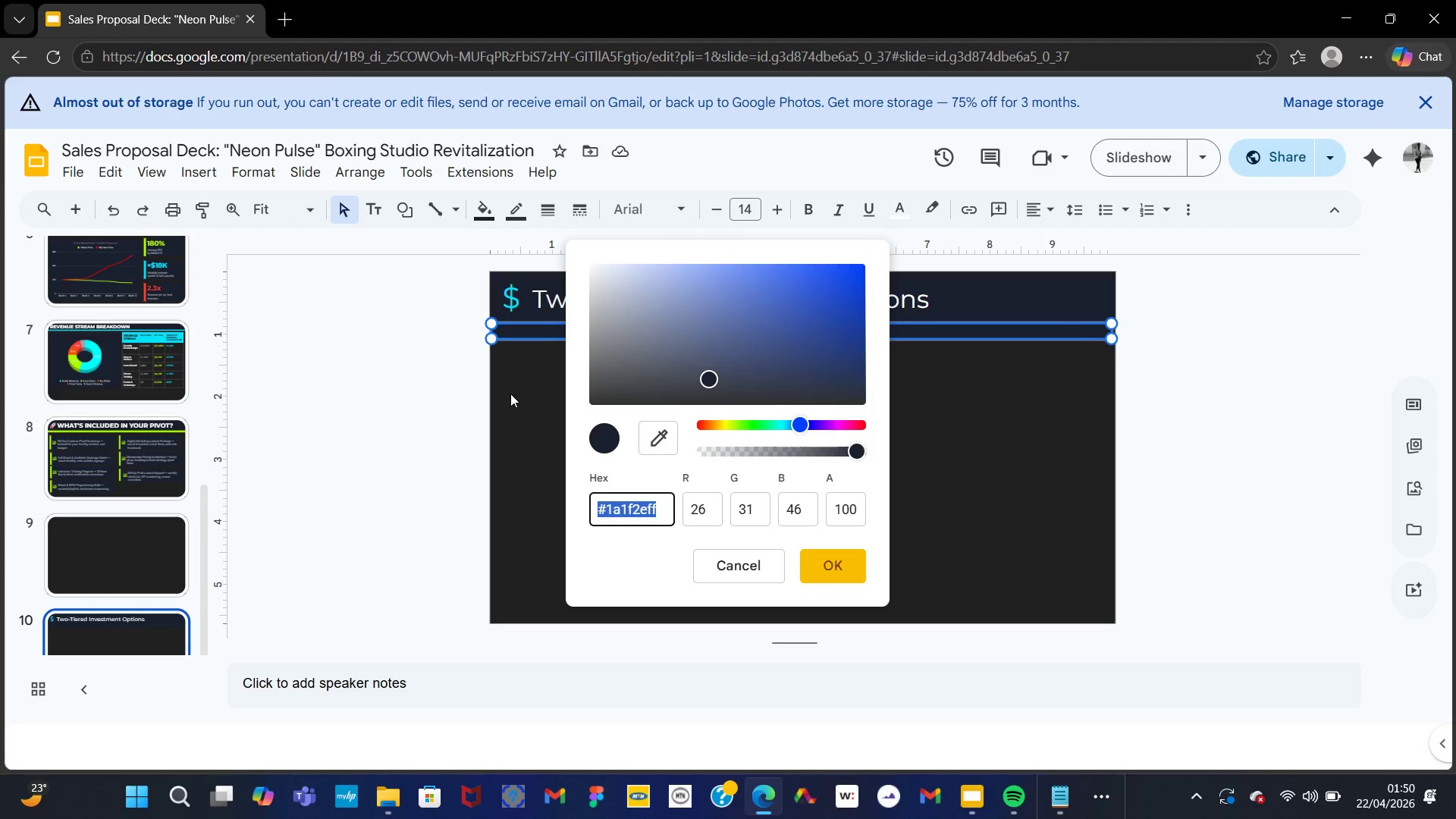 
left_click([448, 337])
 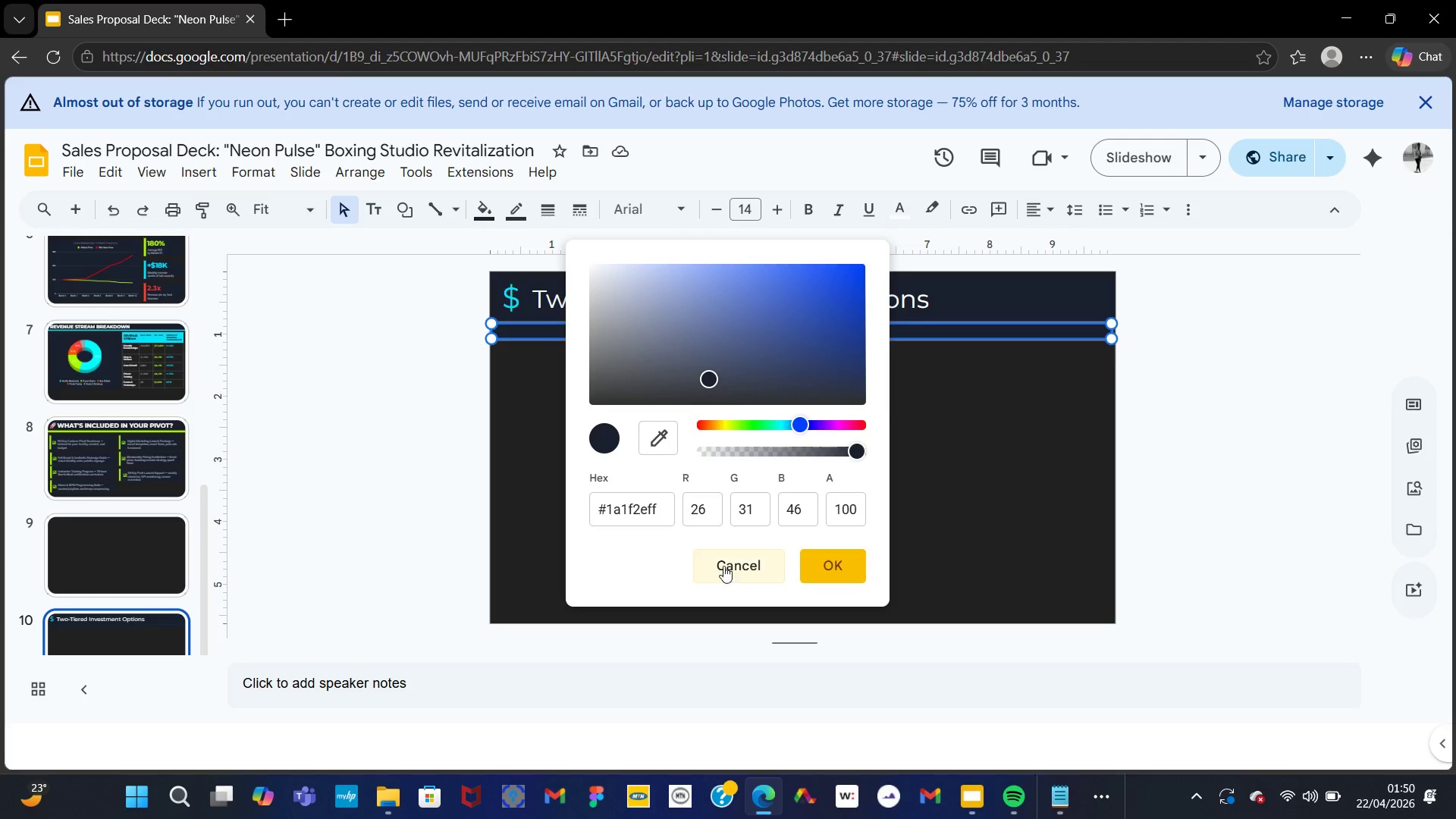 
left_click([733, 570])
 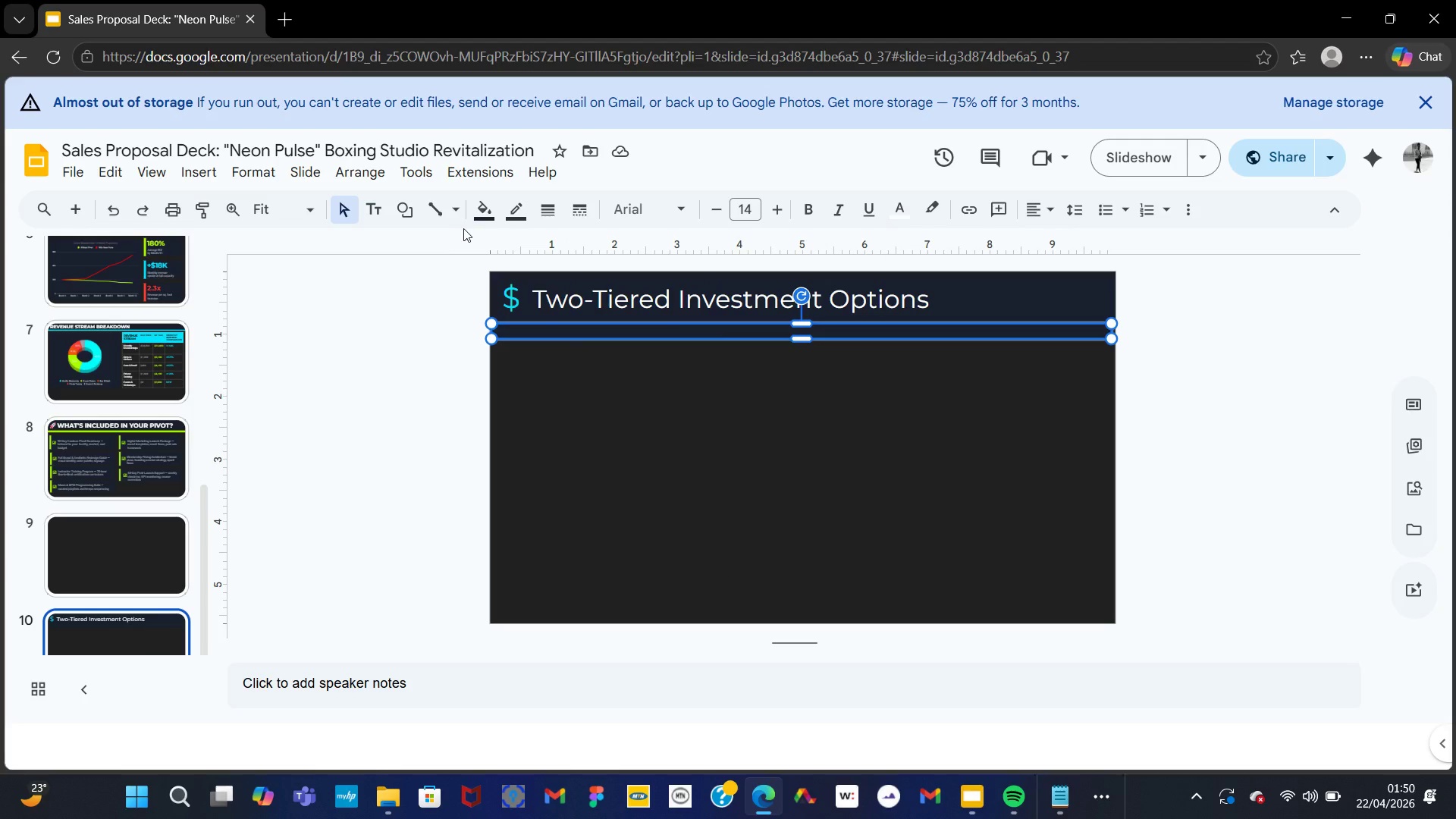 
left_click([474, 218])
 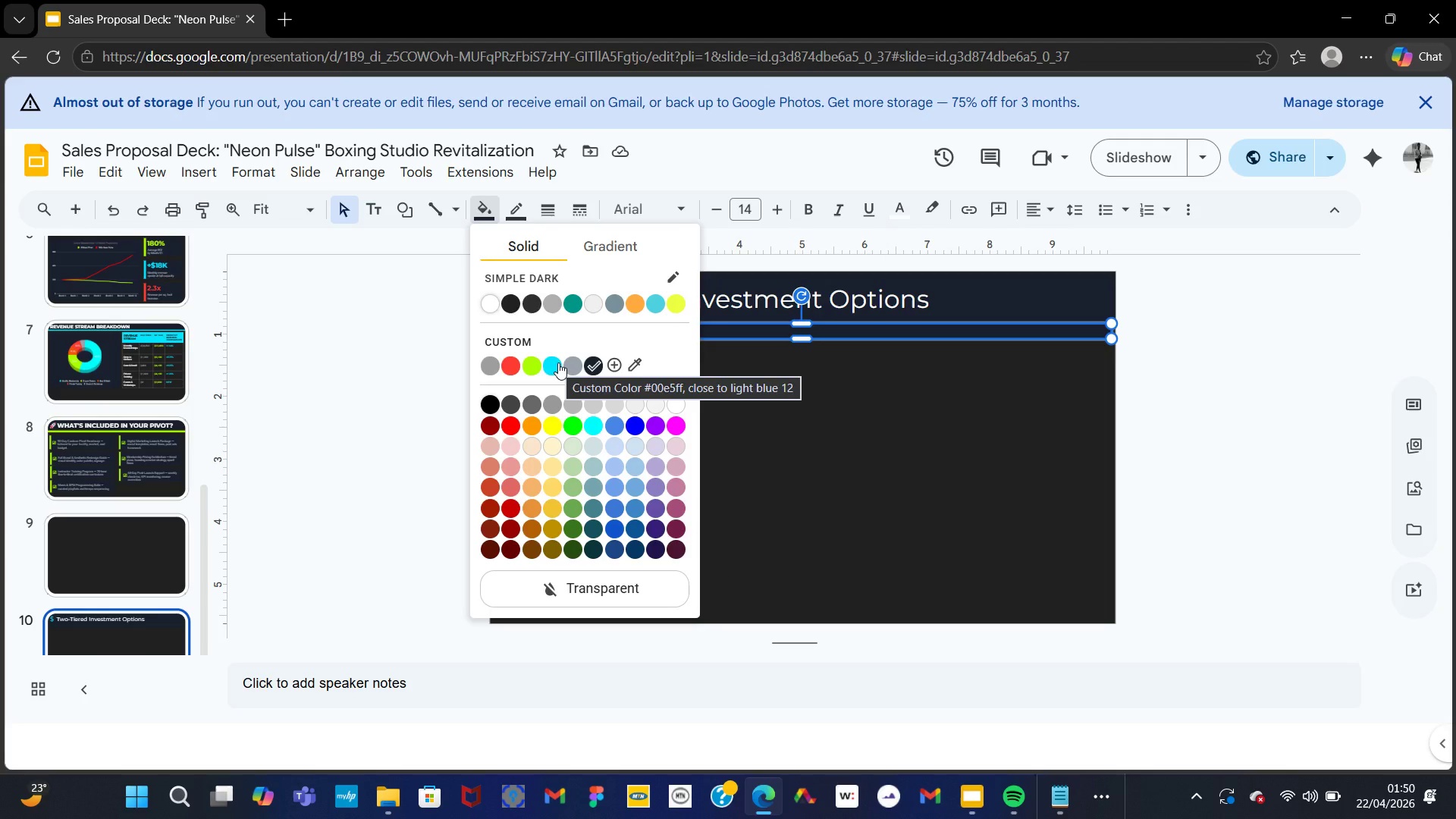 
left_click([558, 362])
 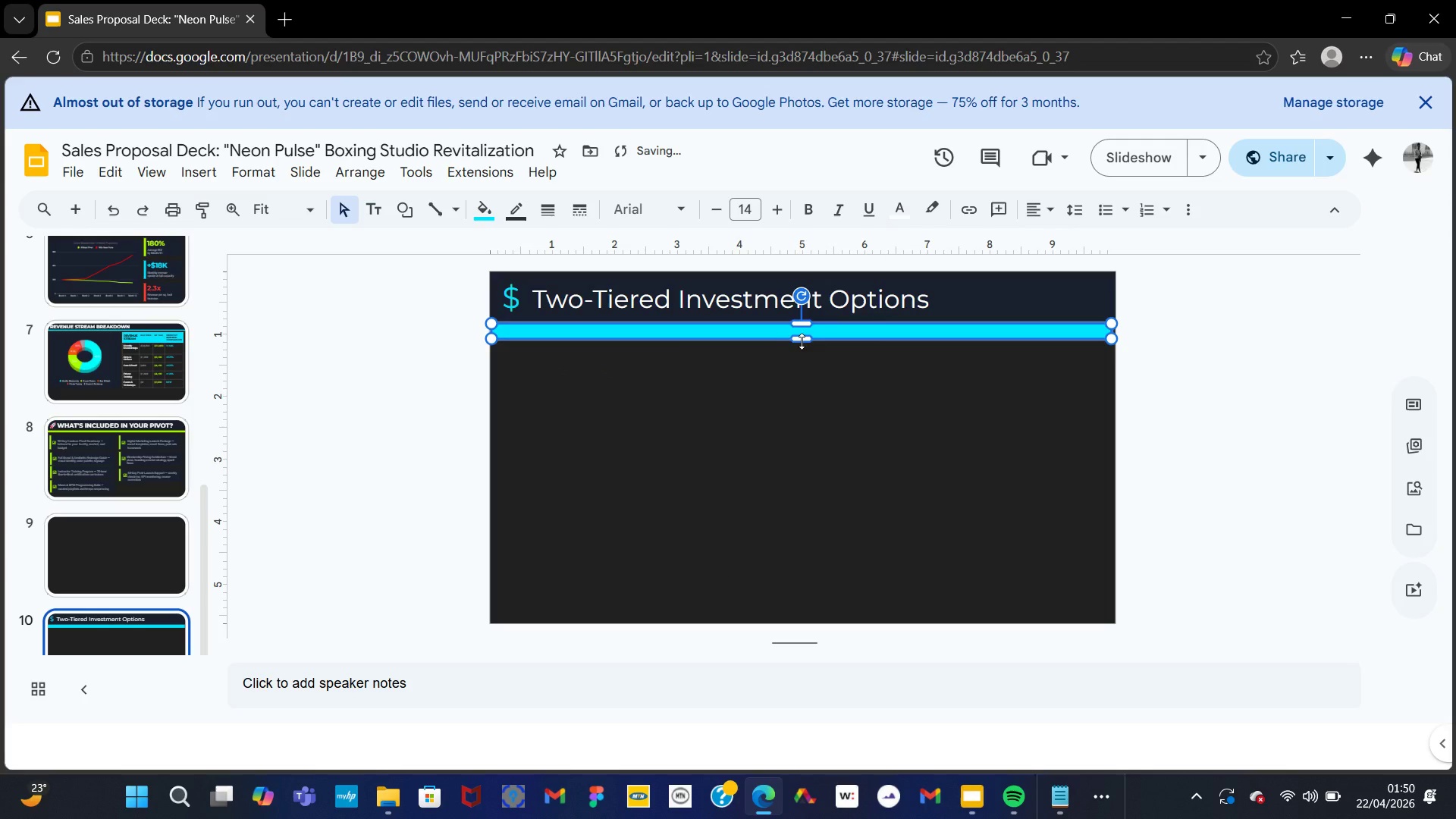 
left_click_drag(start_coordinate=[802, 337], to_coordinate=[802, 330])
 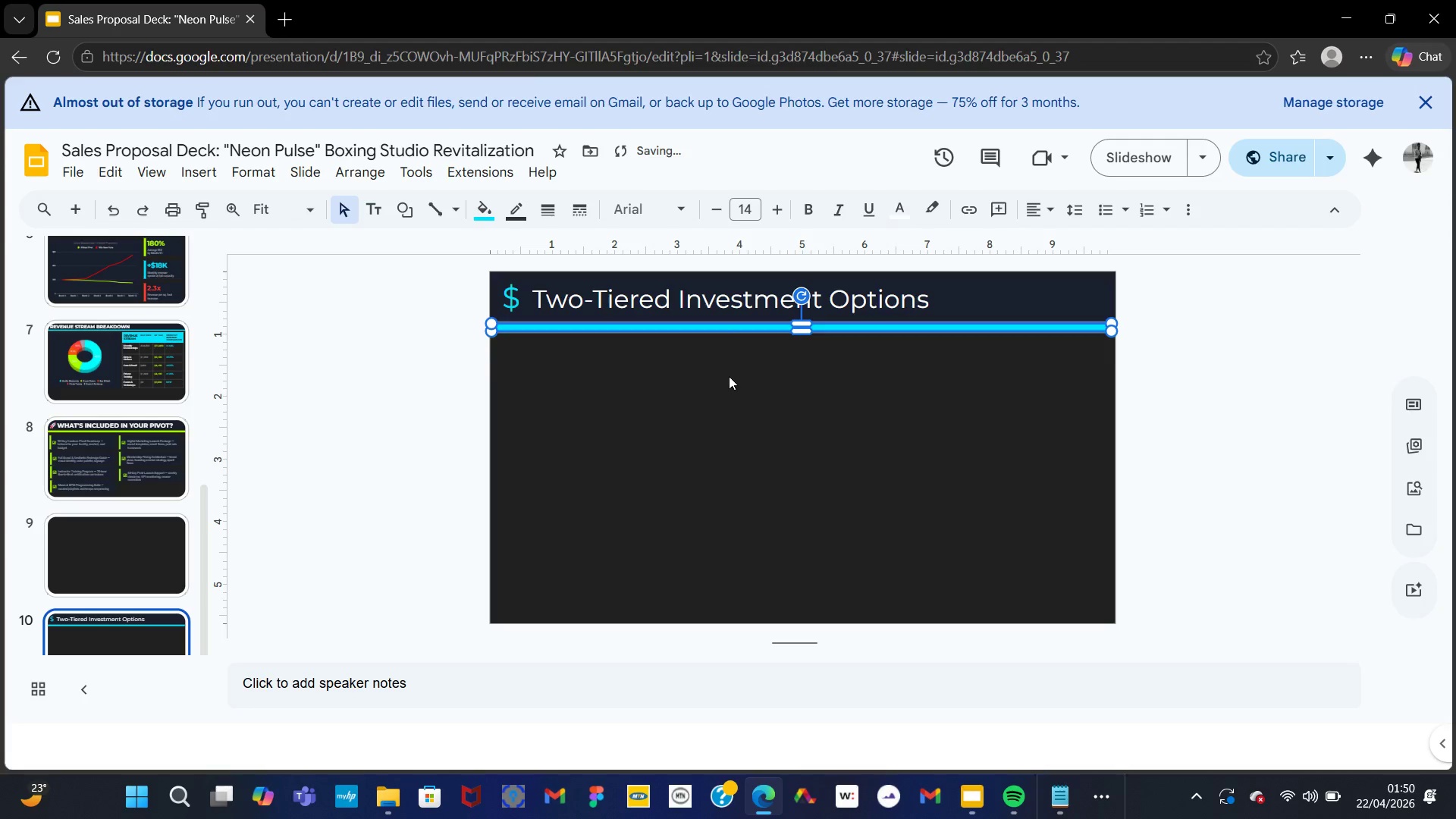 
left_click([729, 376])
 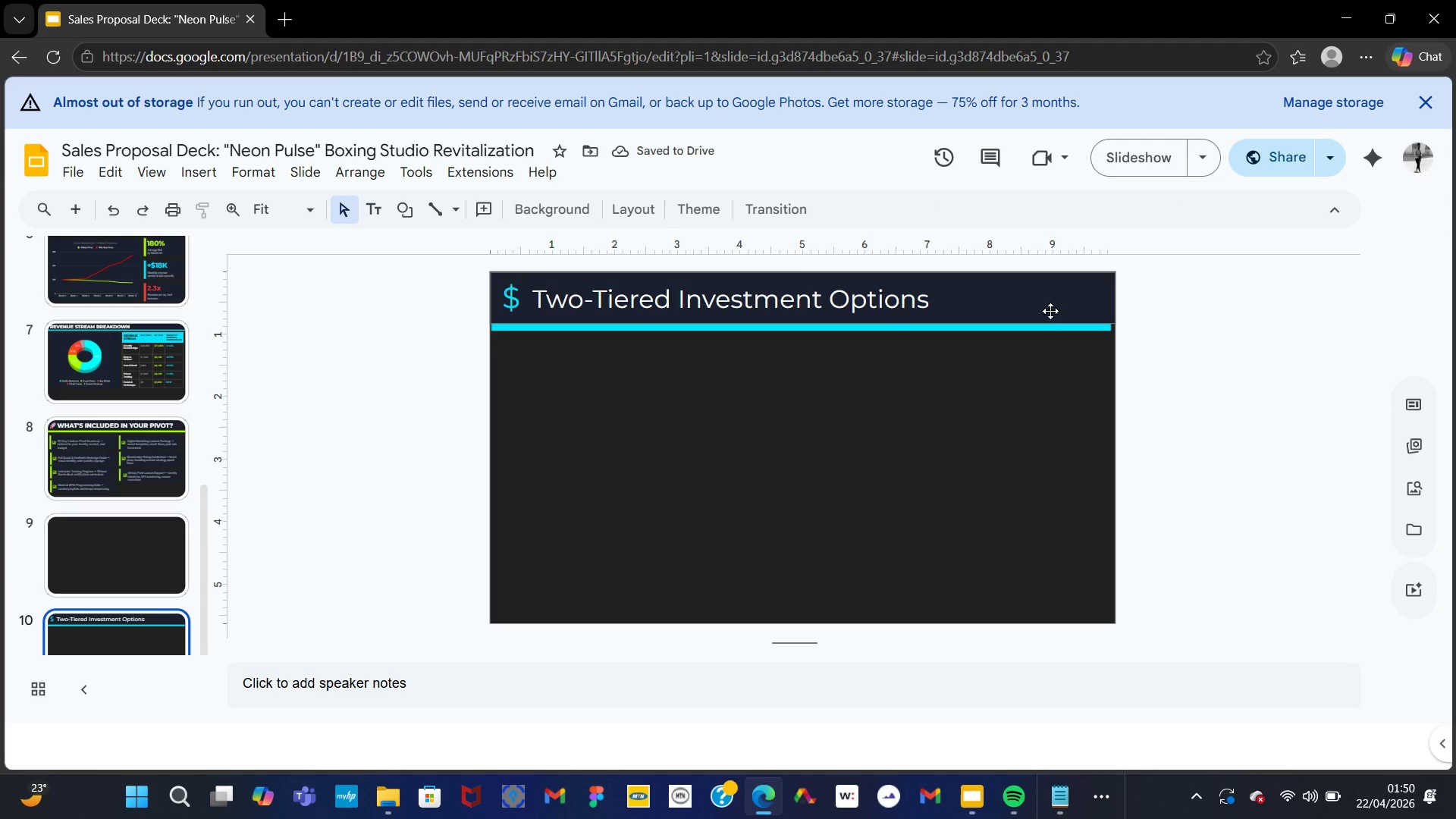 
left_click([1054, 328])
 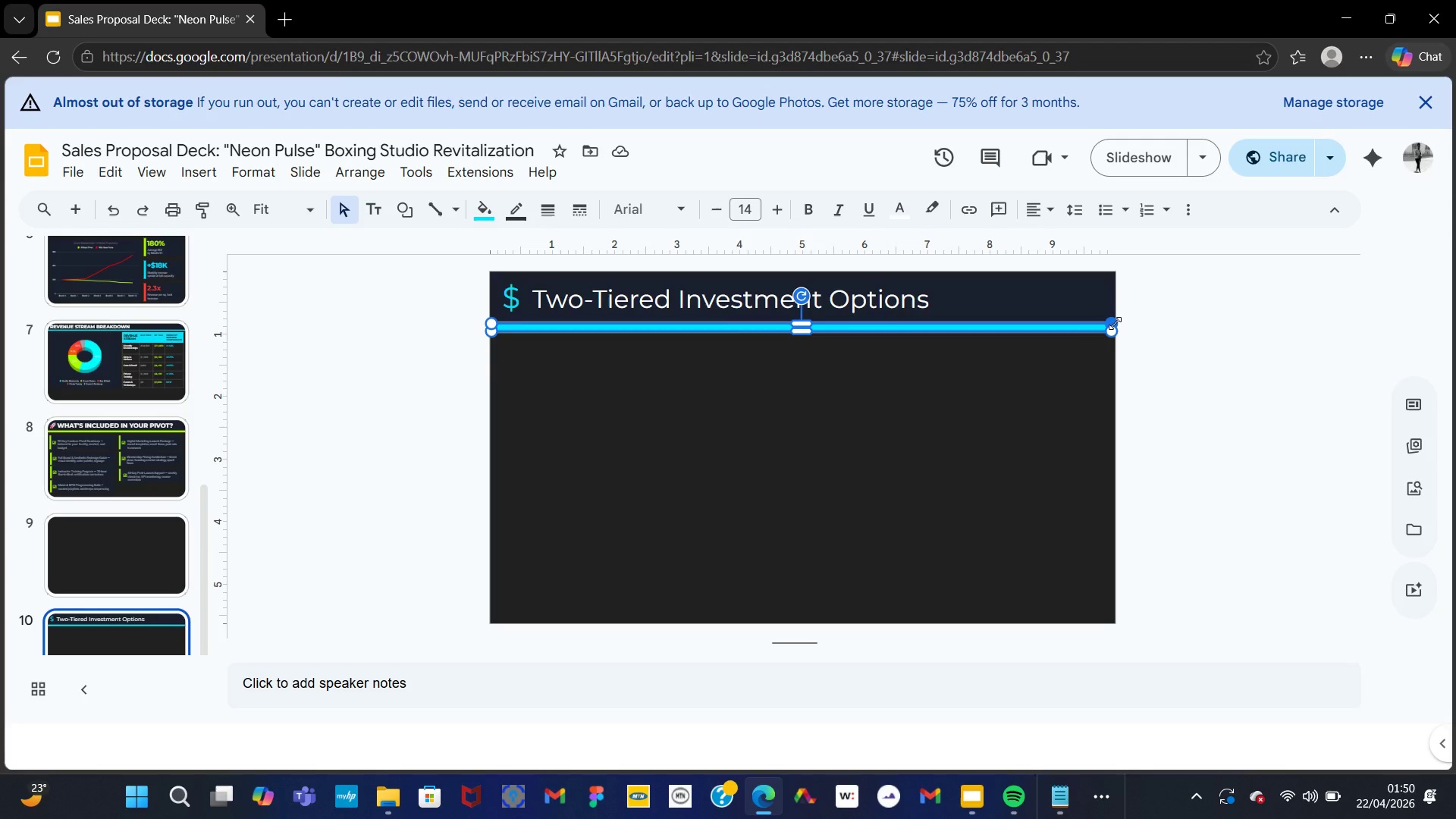 
left_click_drag(start_coordinate=[1113, 323], to_coordinate=[1117, 319])
 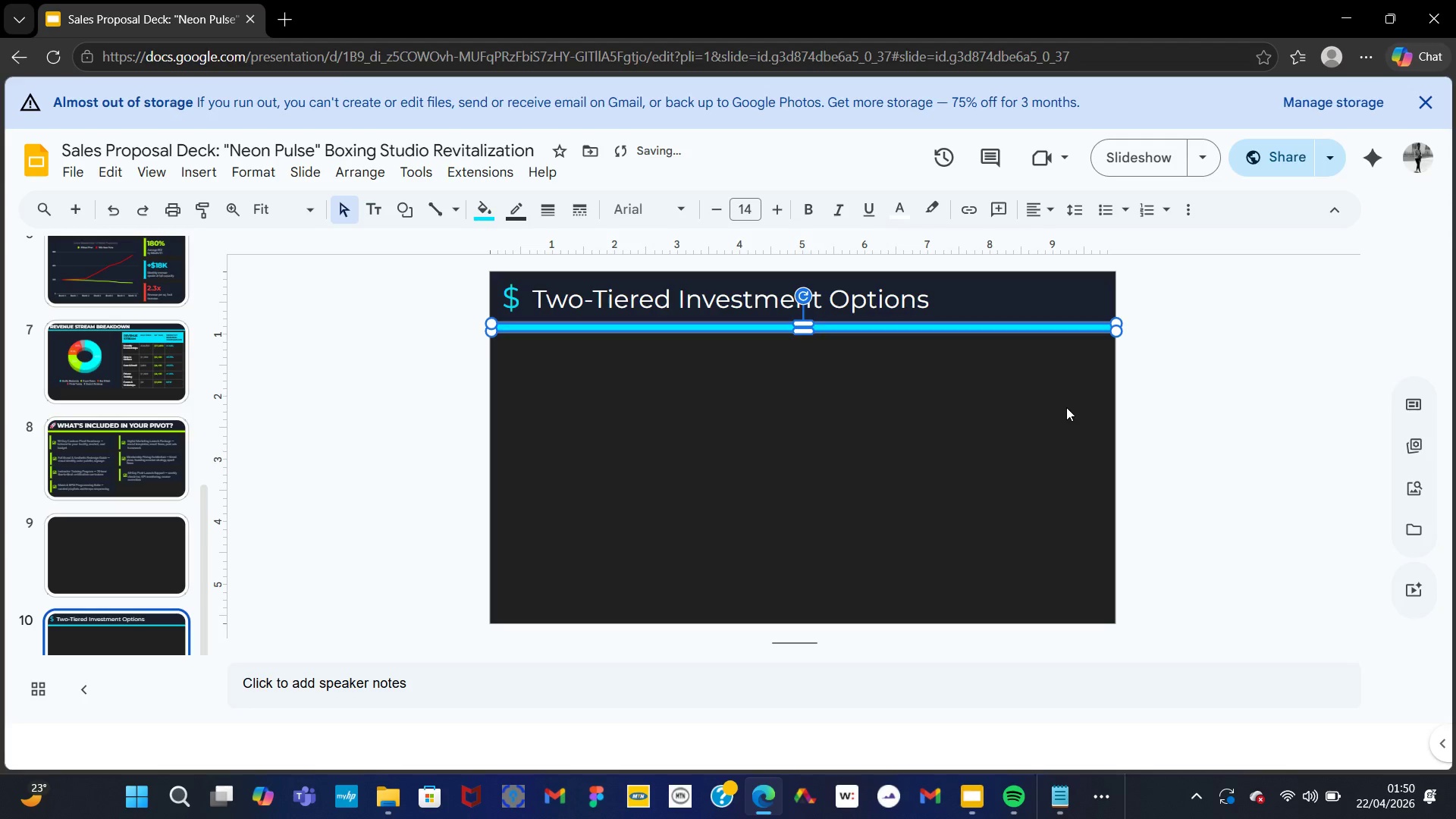 
left_click([1066, 407])
 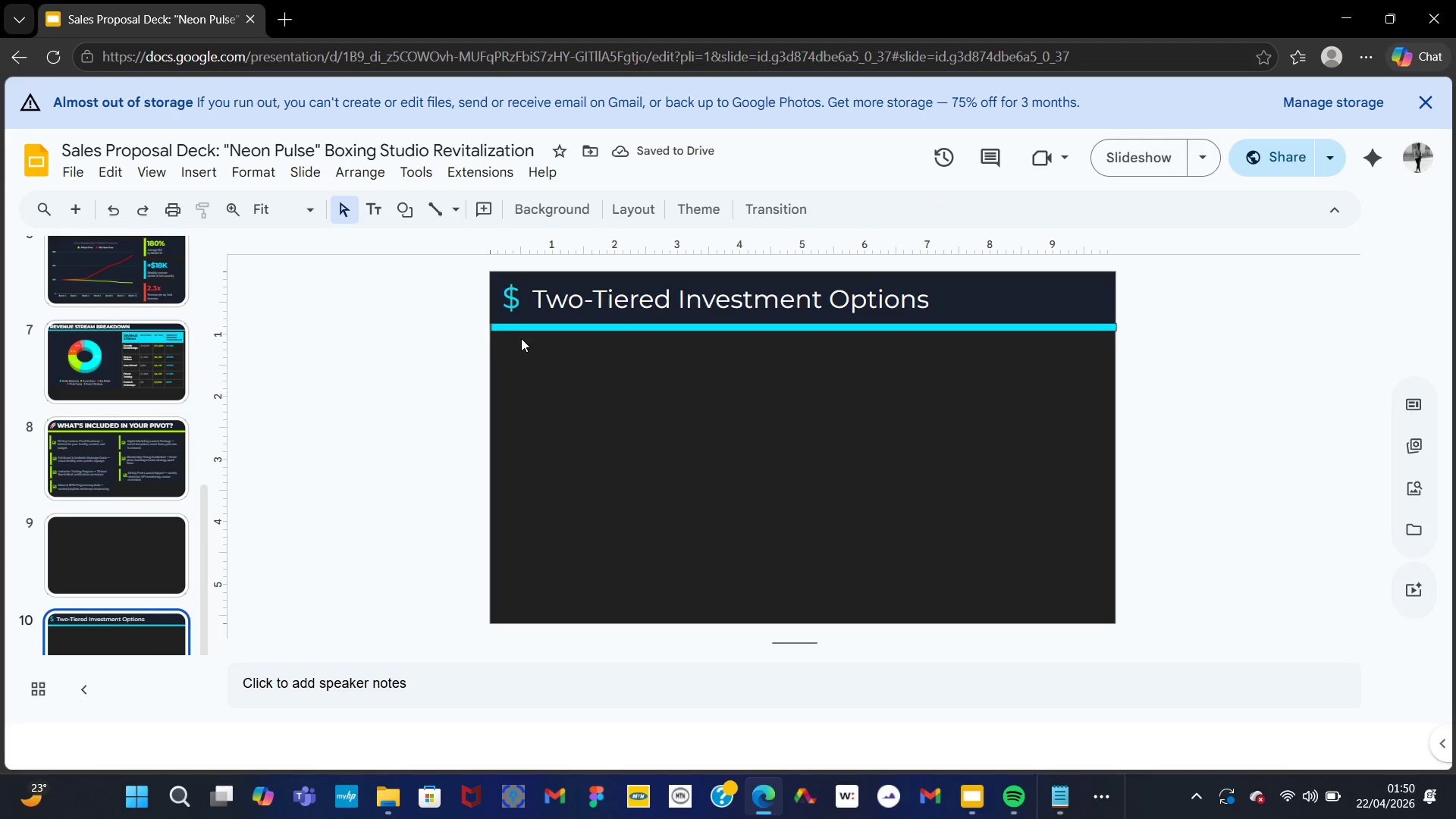 
mouse_move([242, 171])
 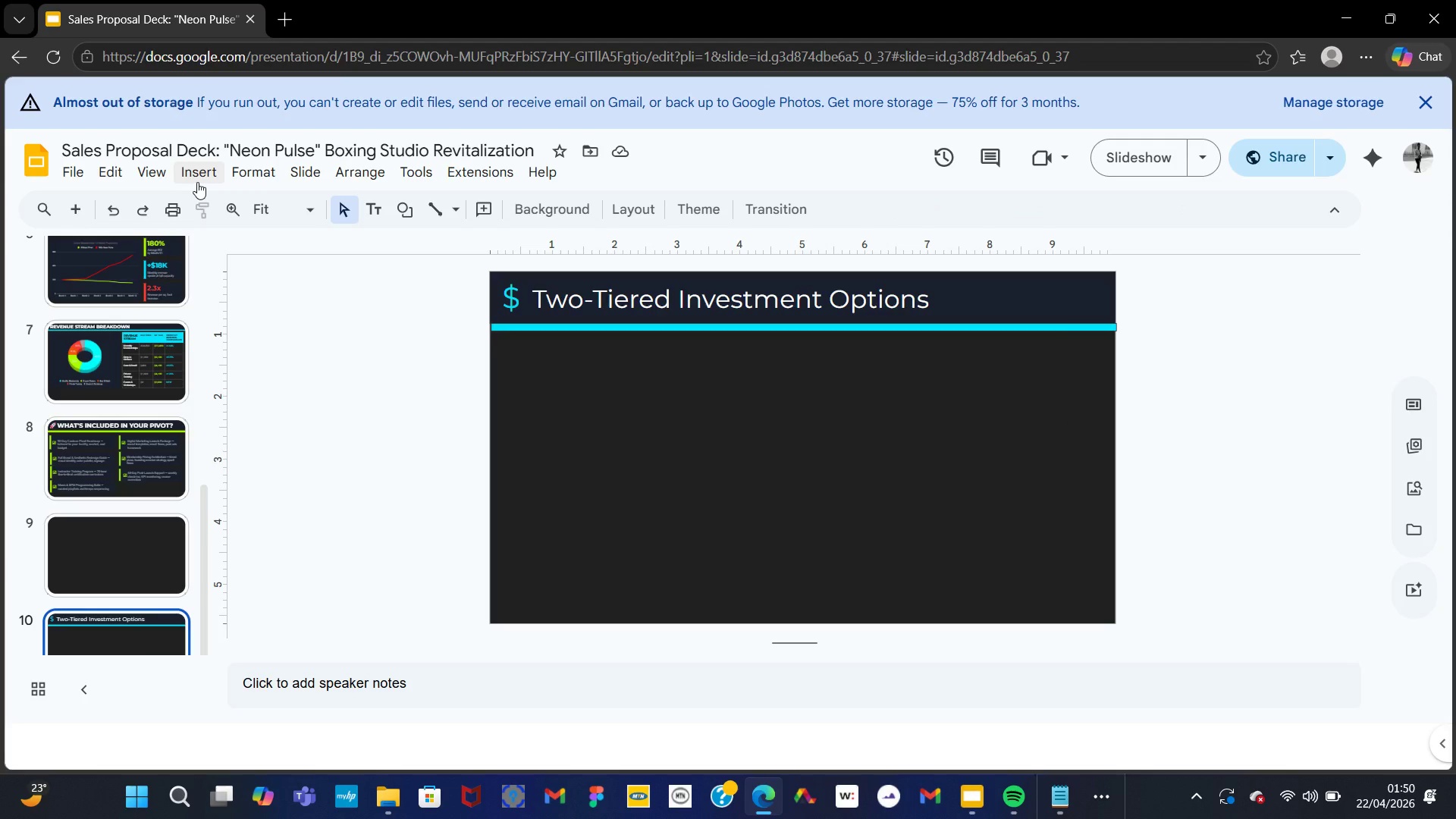 
left_click([199, 180])
 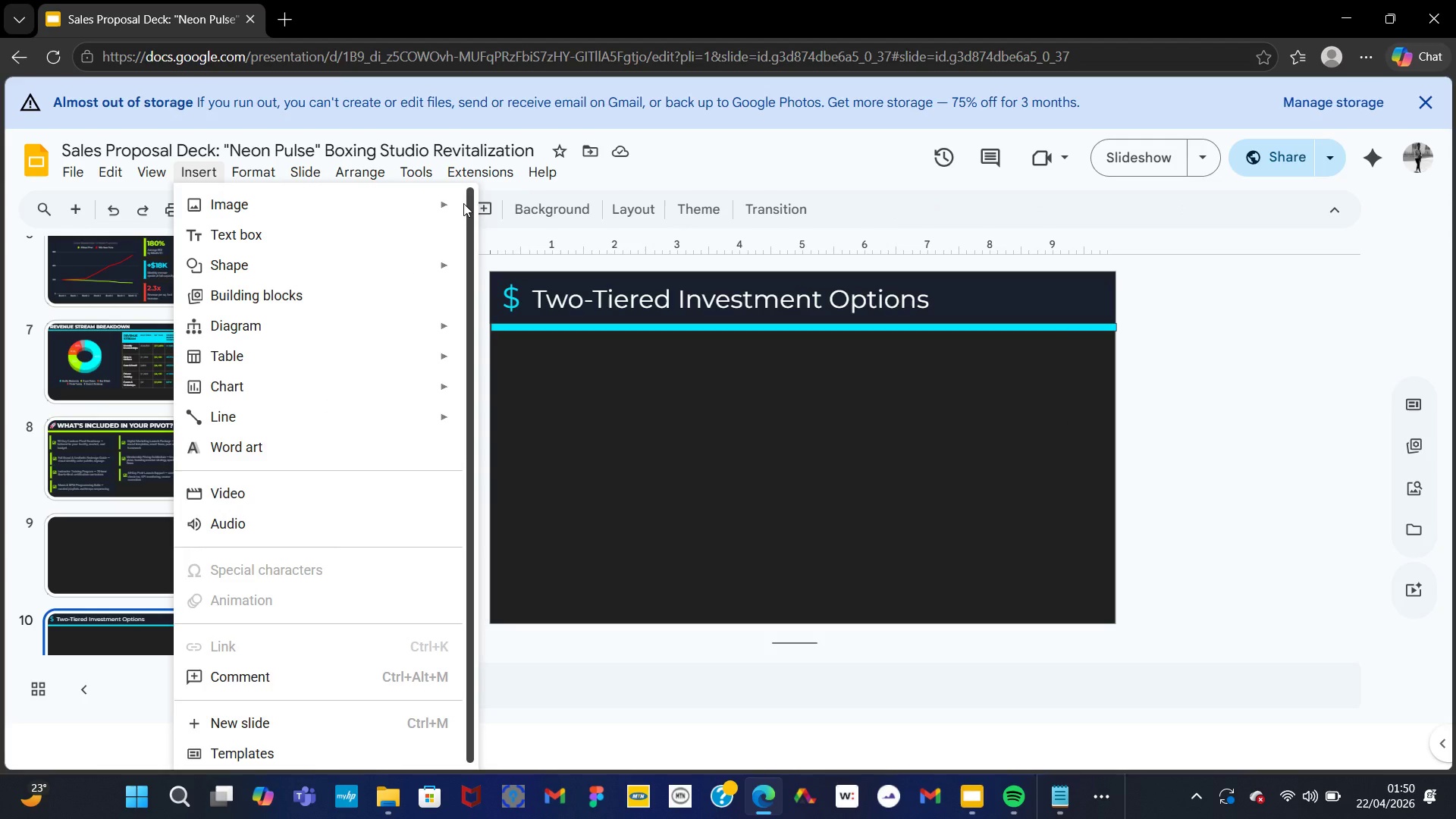 
left_click([440, 234])
 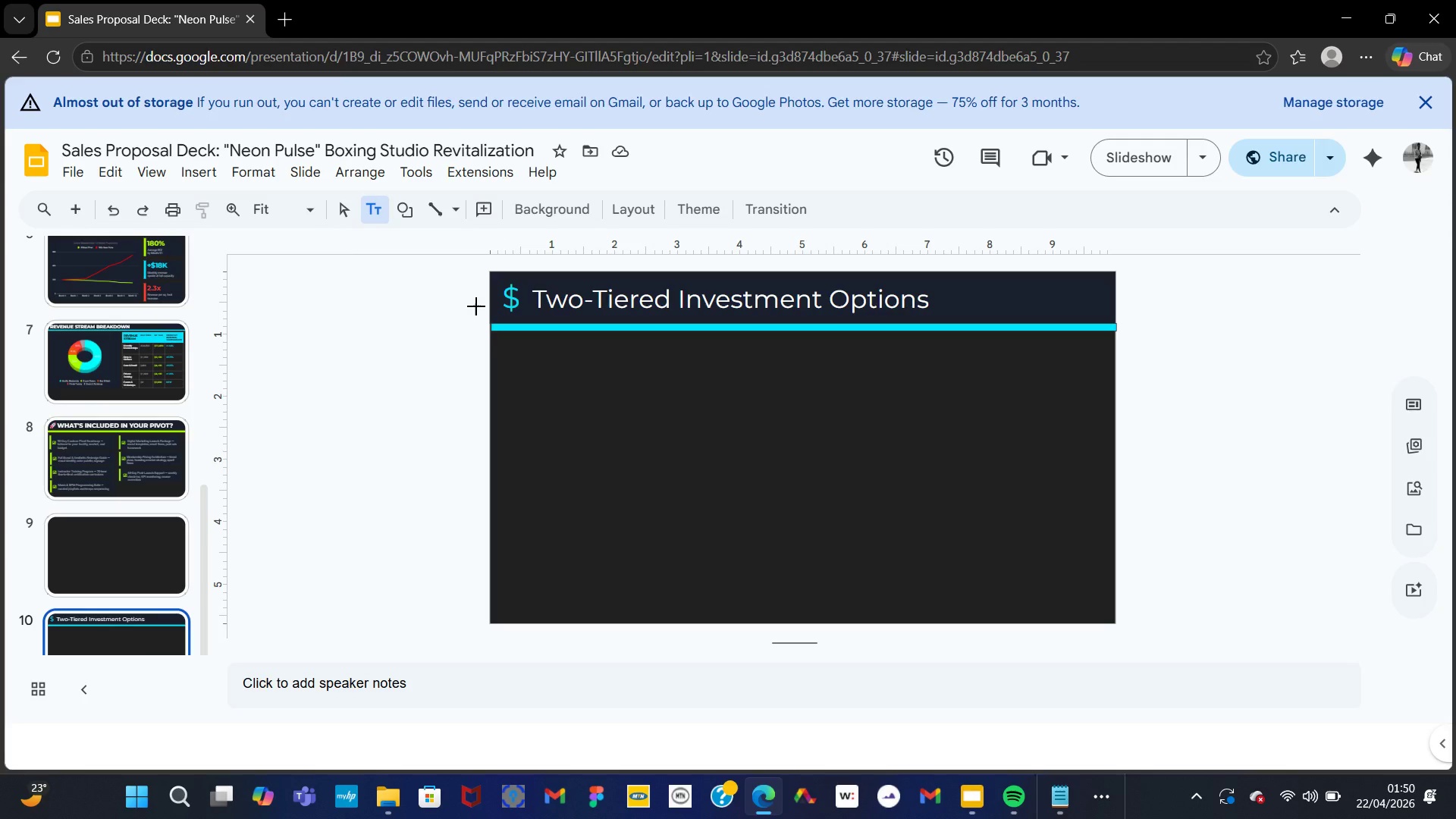 
wait(5.03)
 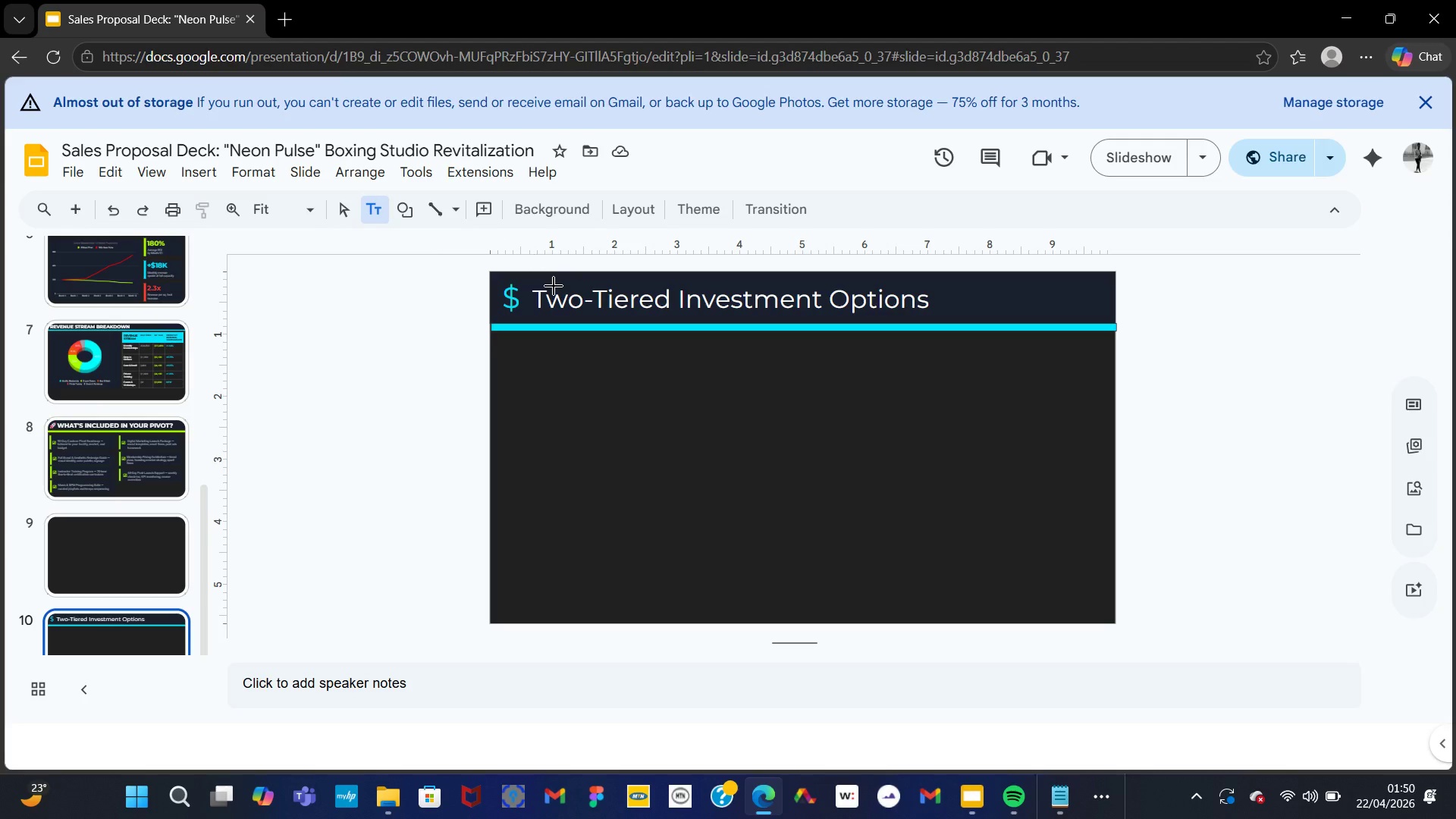 
left_click([218, 169])
 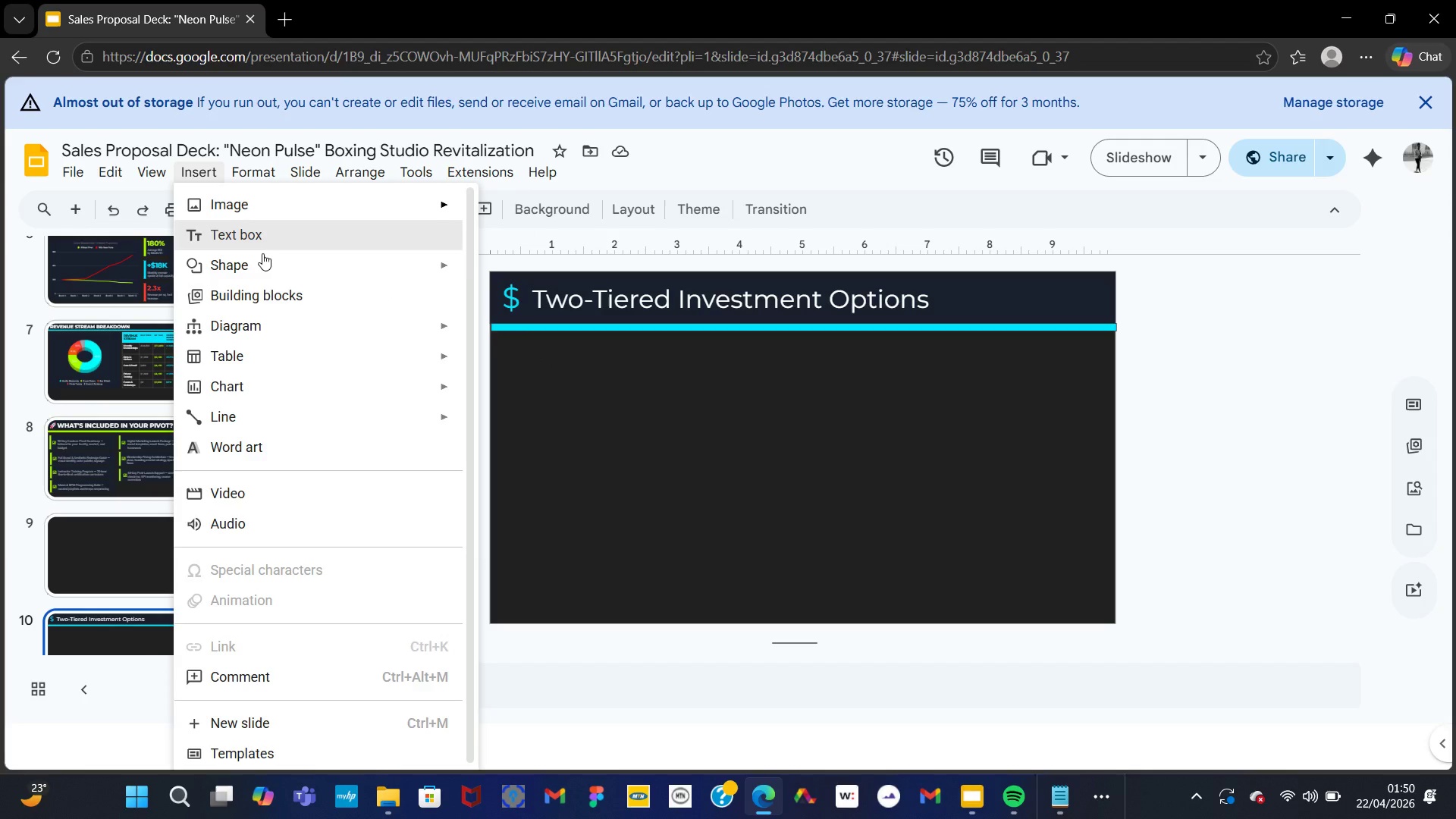 
left_click([279, 265])
 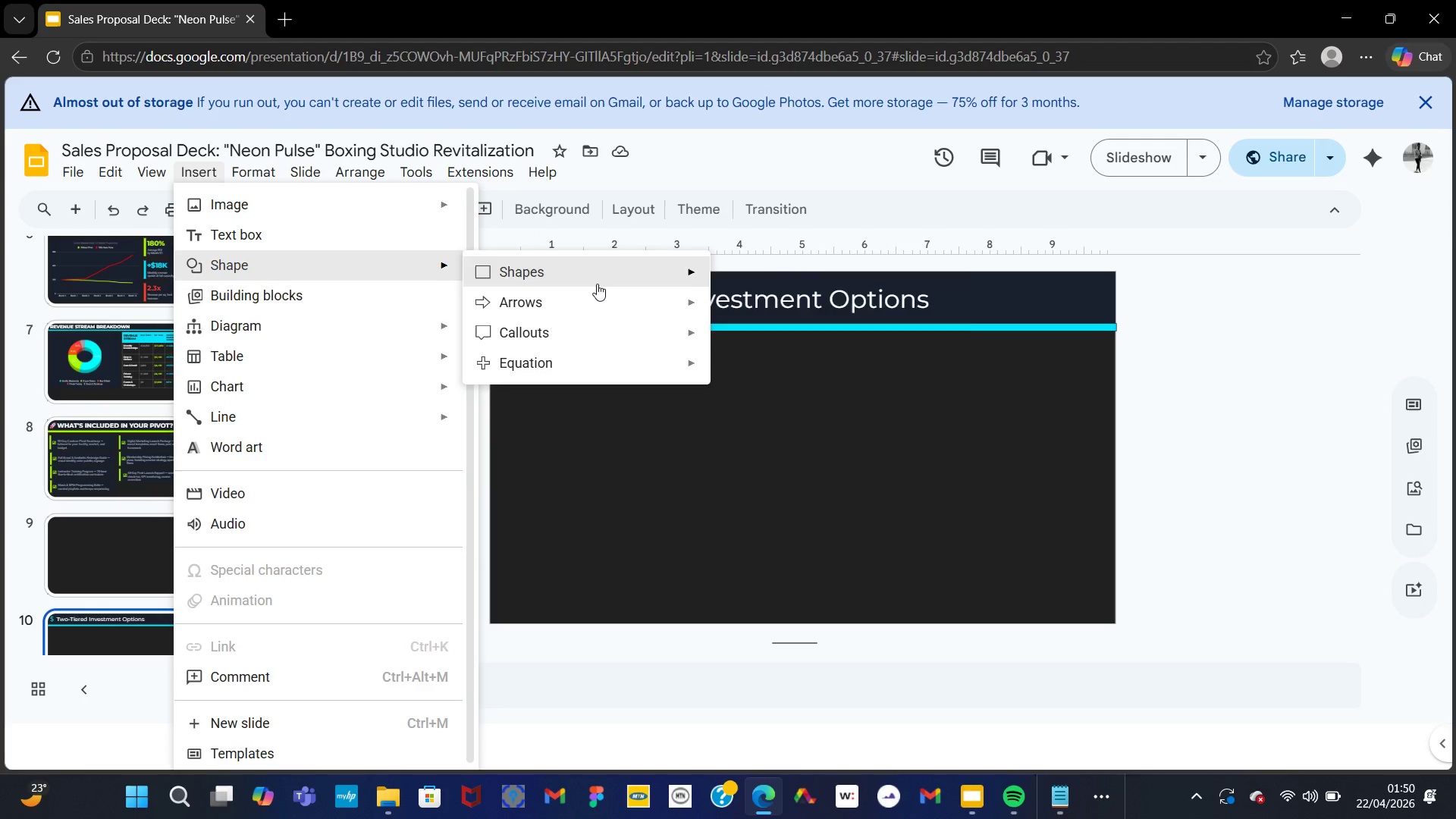 
left_click([597, 284])
 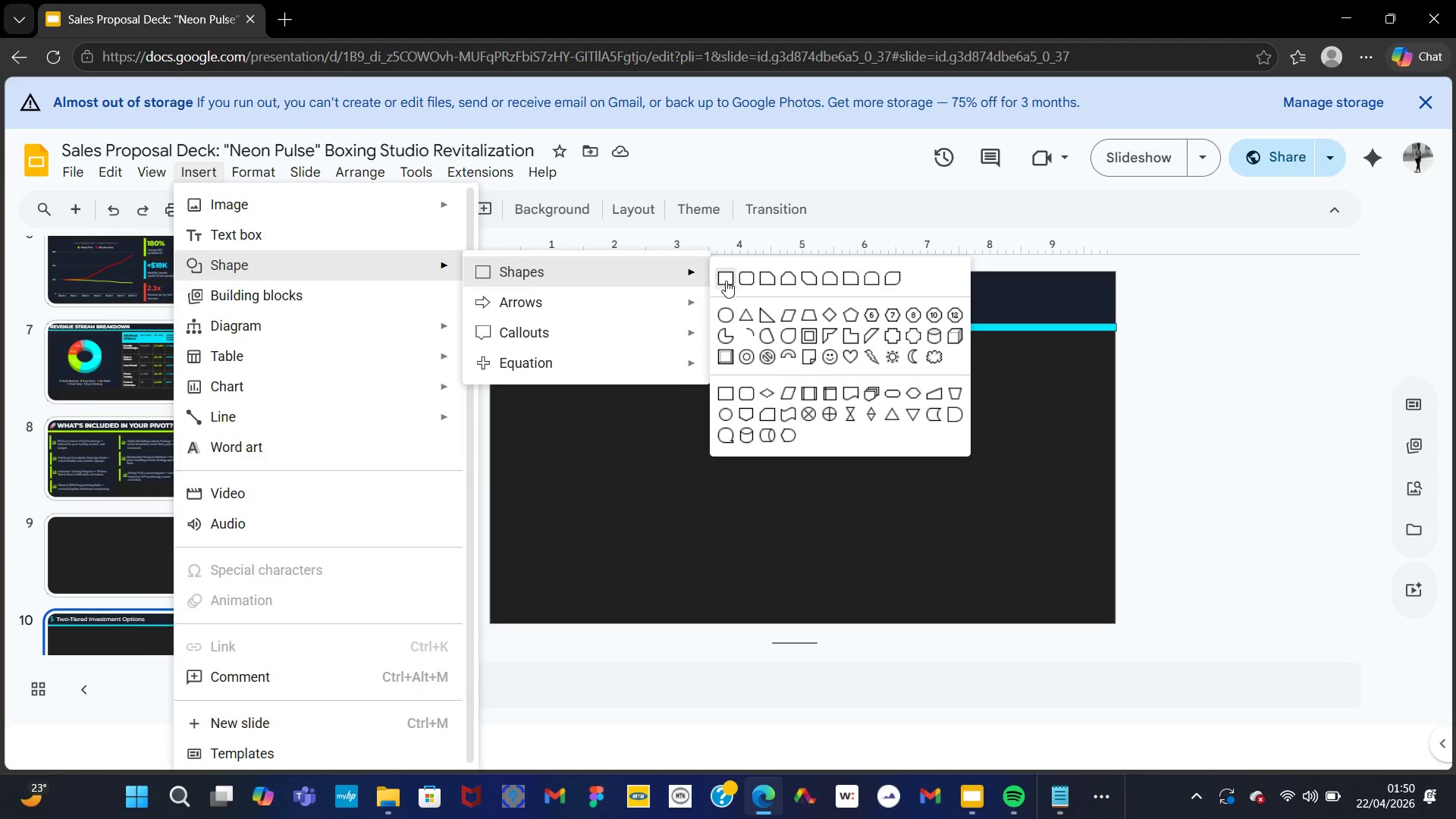 
left_click([726, 280])
 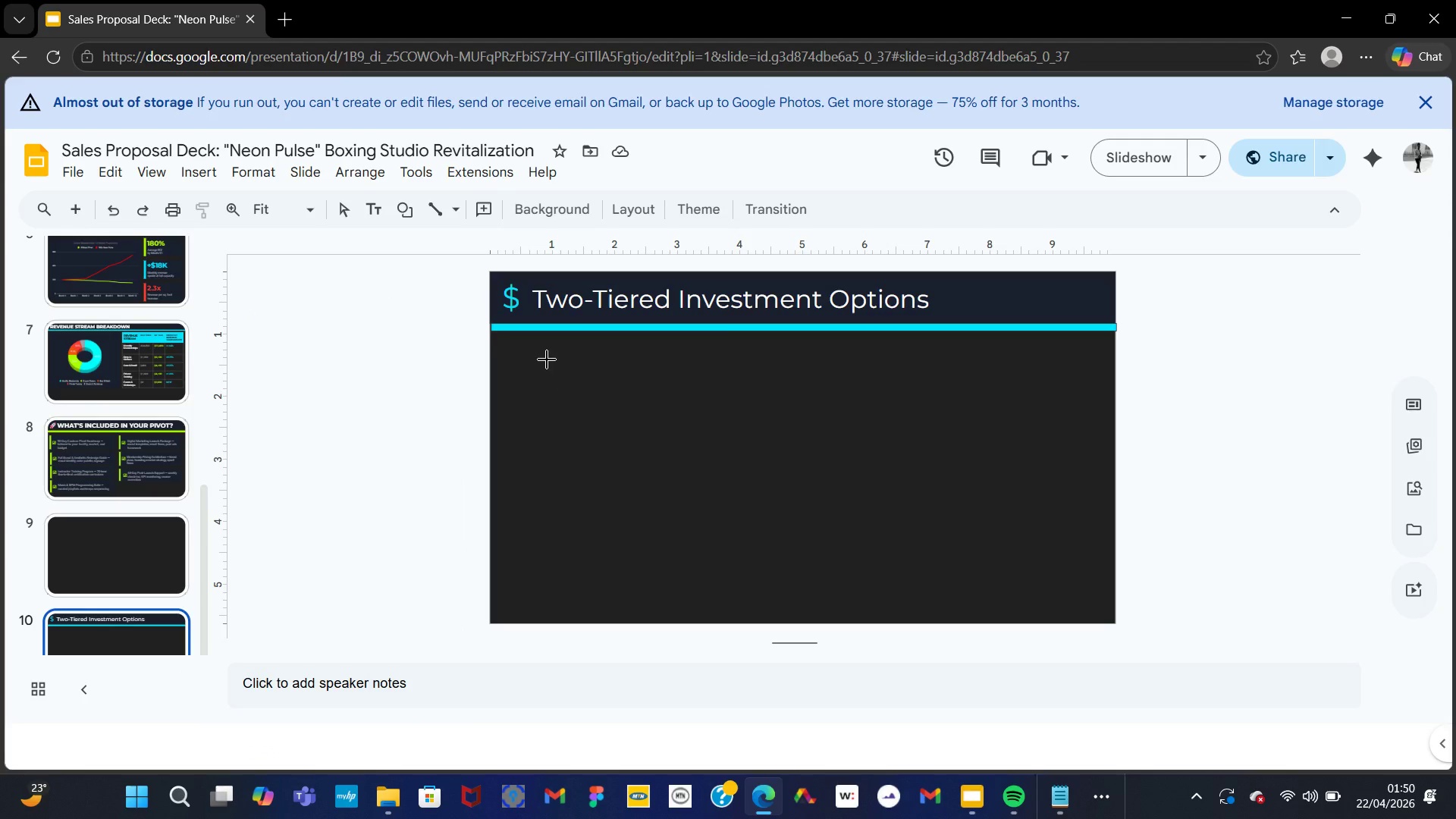 
left_click_drag(start_coordinate=[543, 359], to_coordinate=[774, 607])
 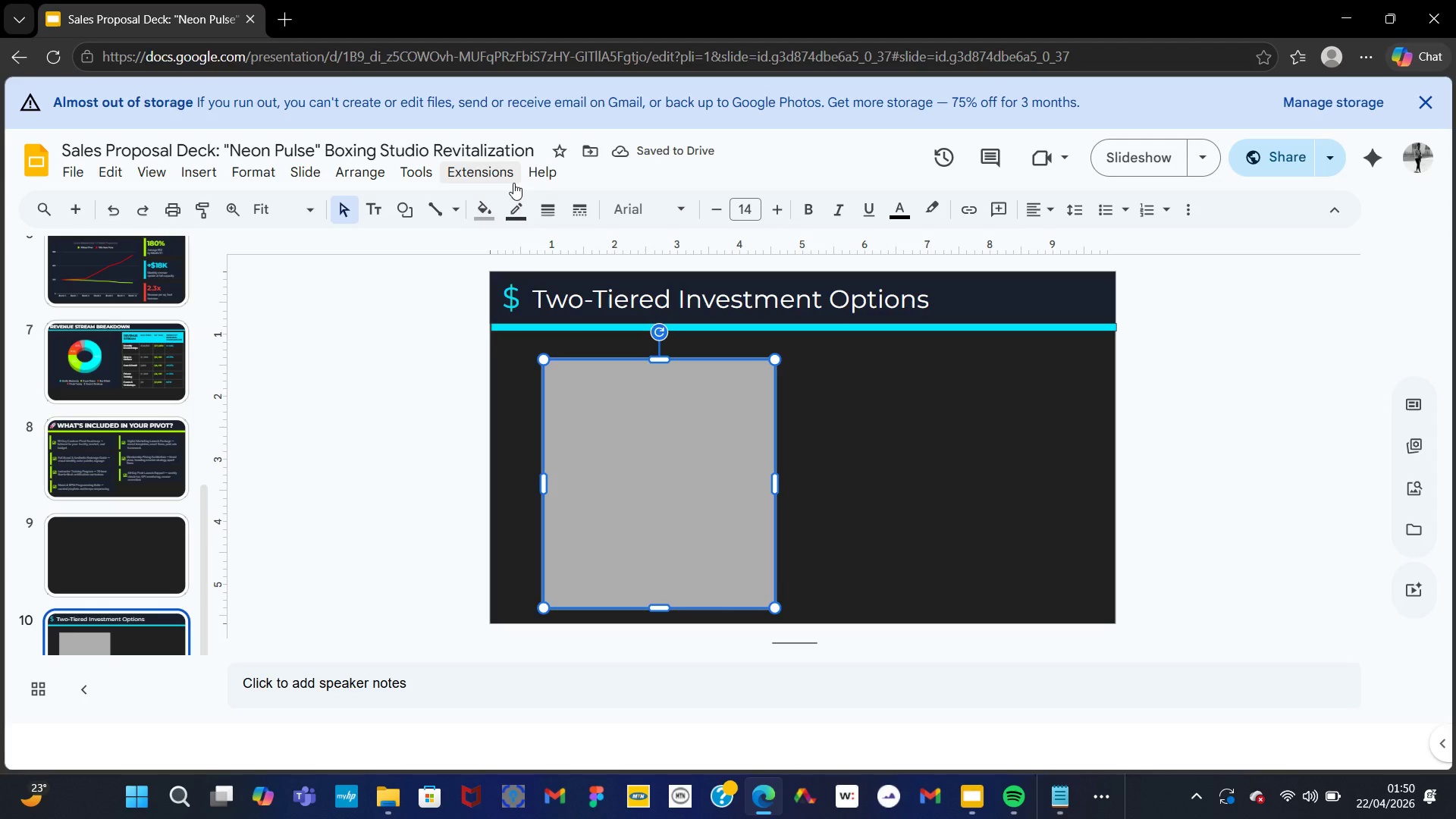 
left_click([480, 209])
 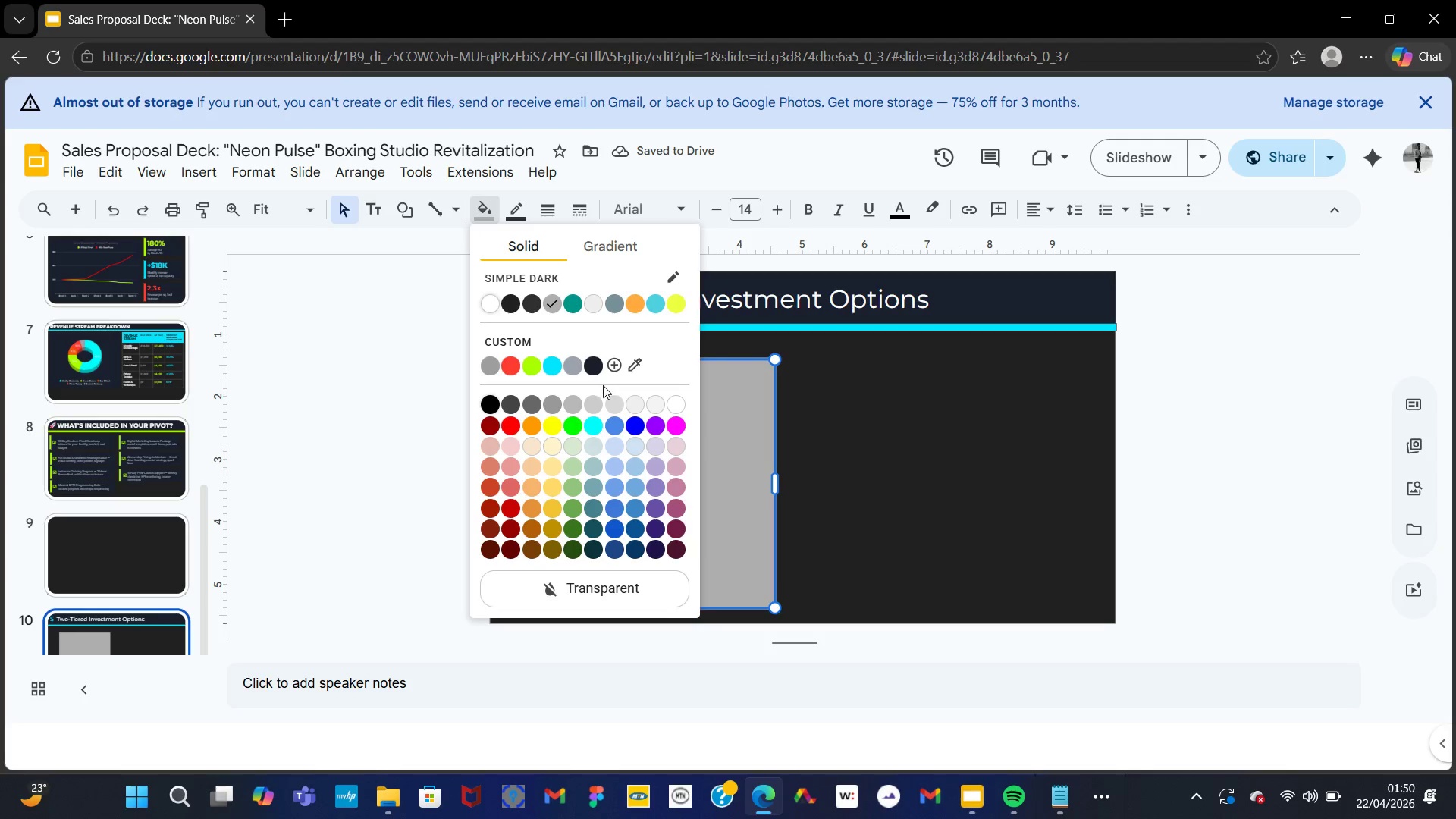 
left_click([592, 367])
 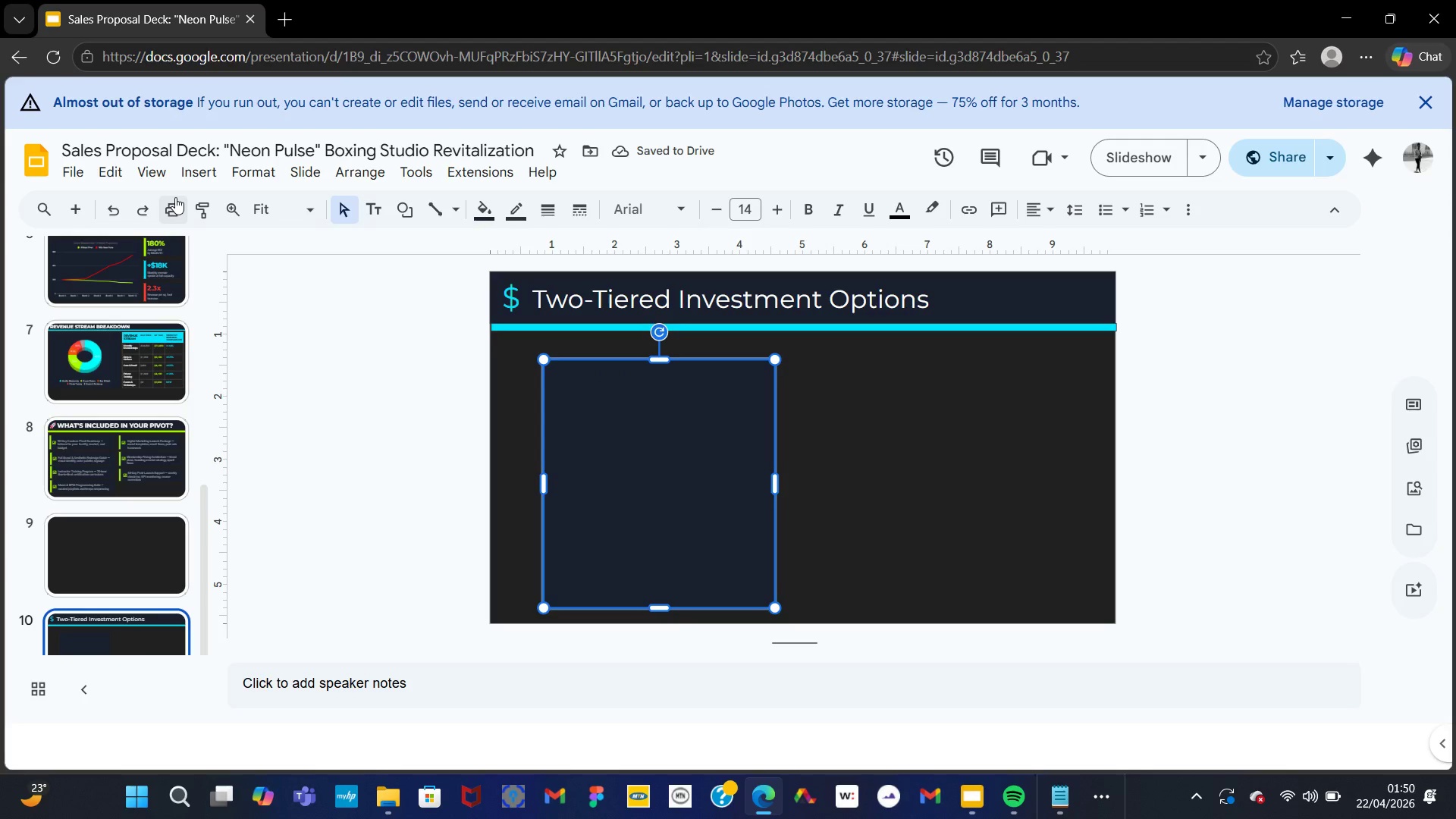 
left_click([197, 177])
 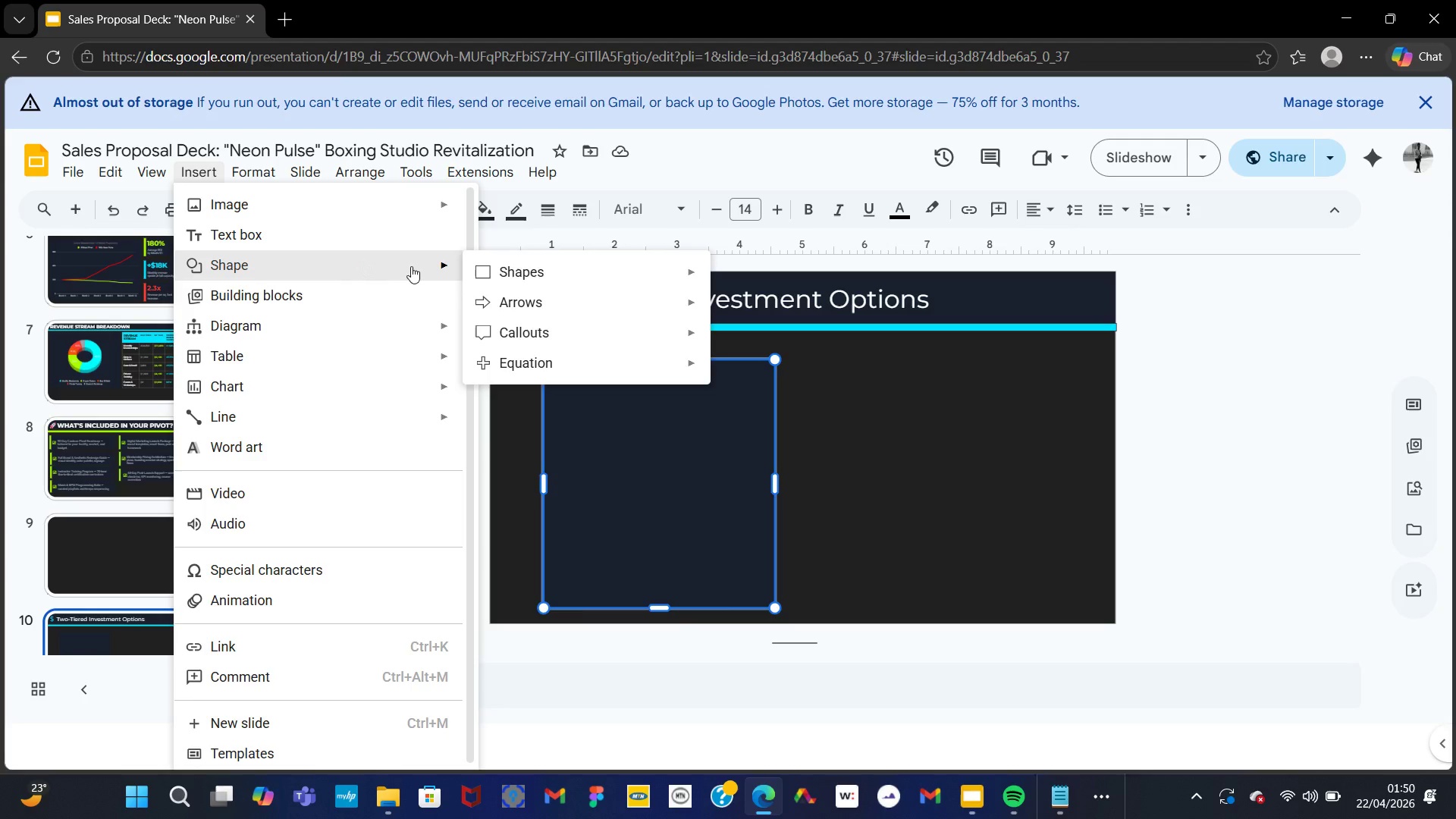 
left_click([557, 281])
 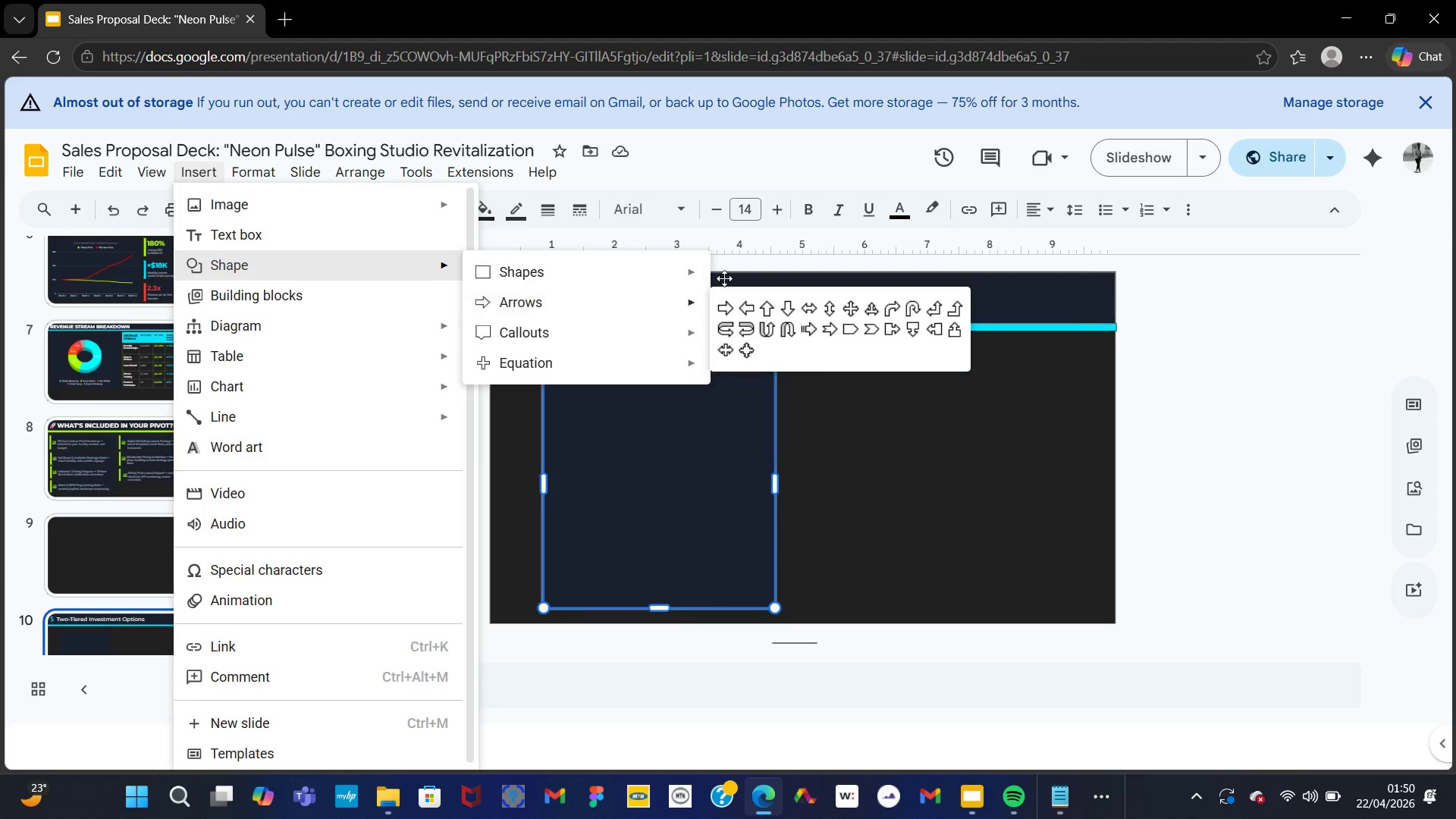 
left_click_drag(start_coordinate=[726, 278], to_coordinate=[675, 275])
 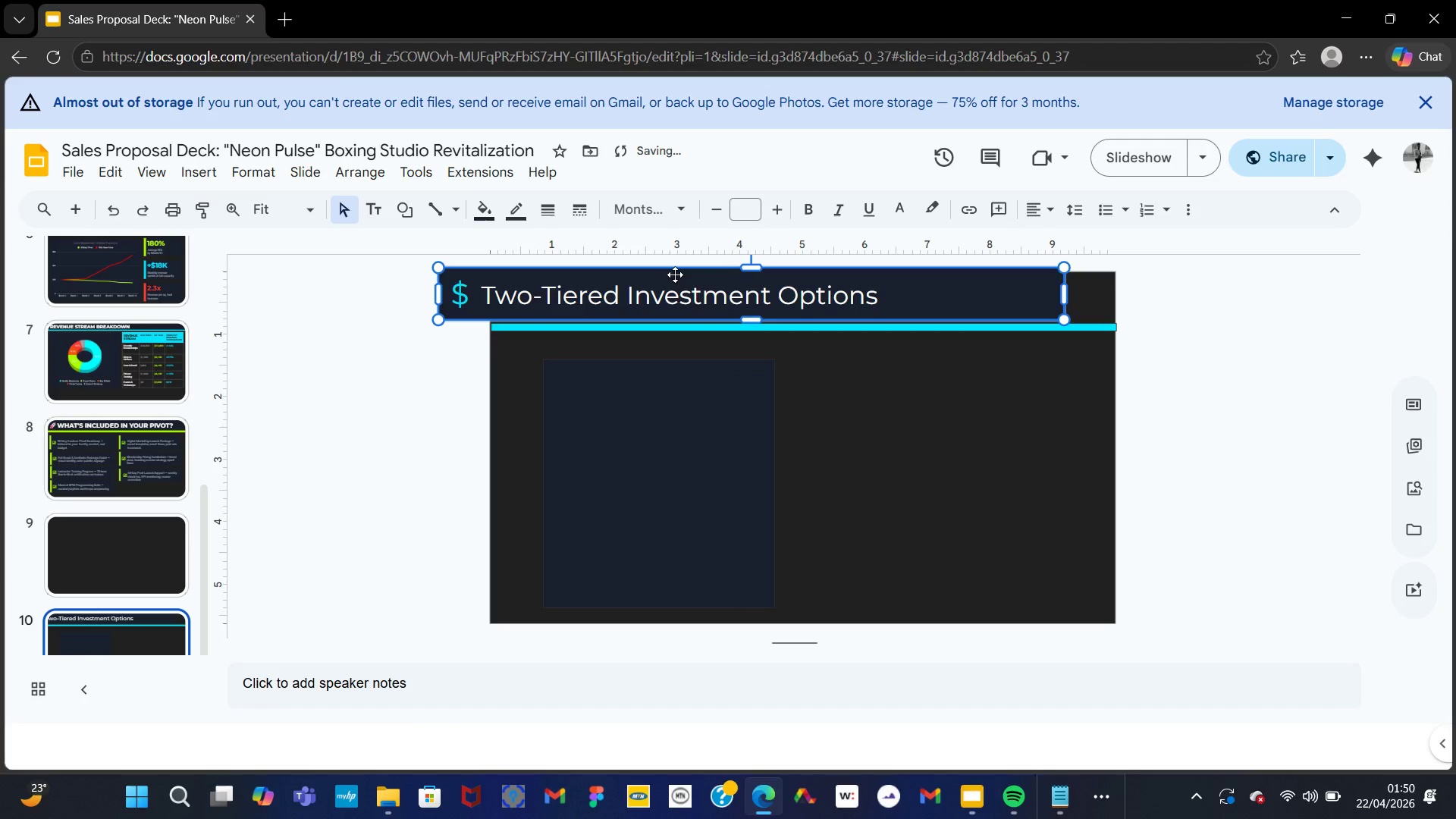 
key(Control+Z)
 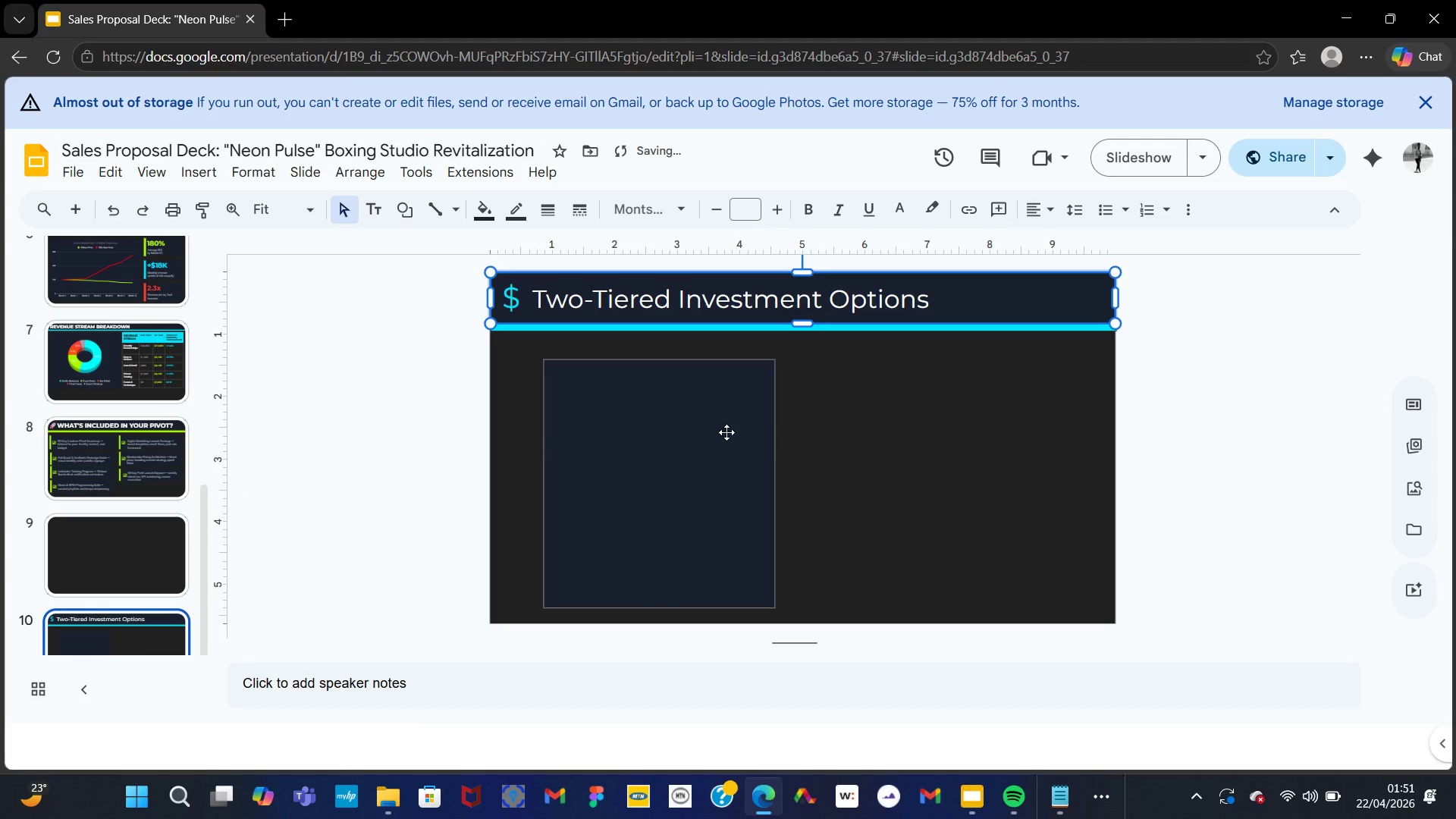 
right_click([720, 432])
 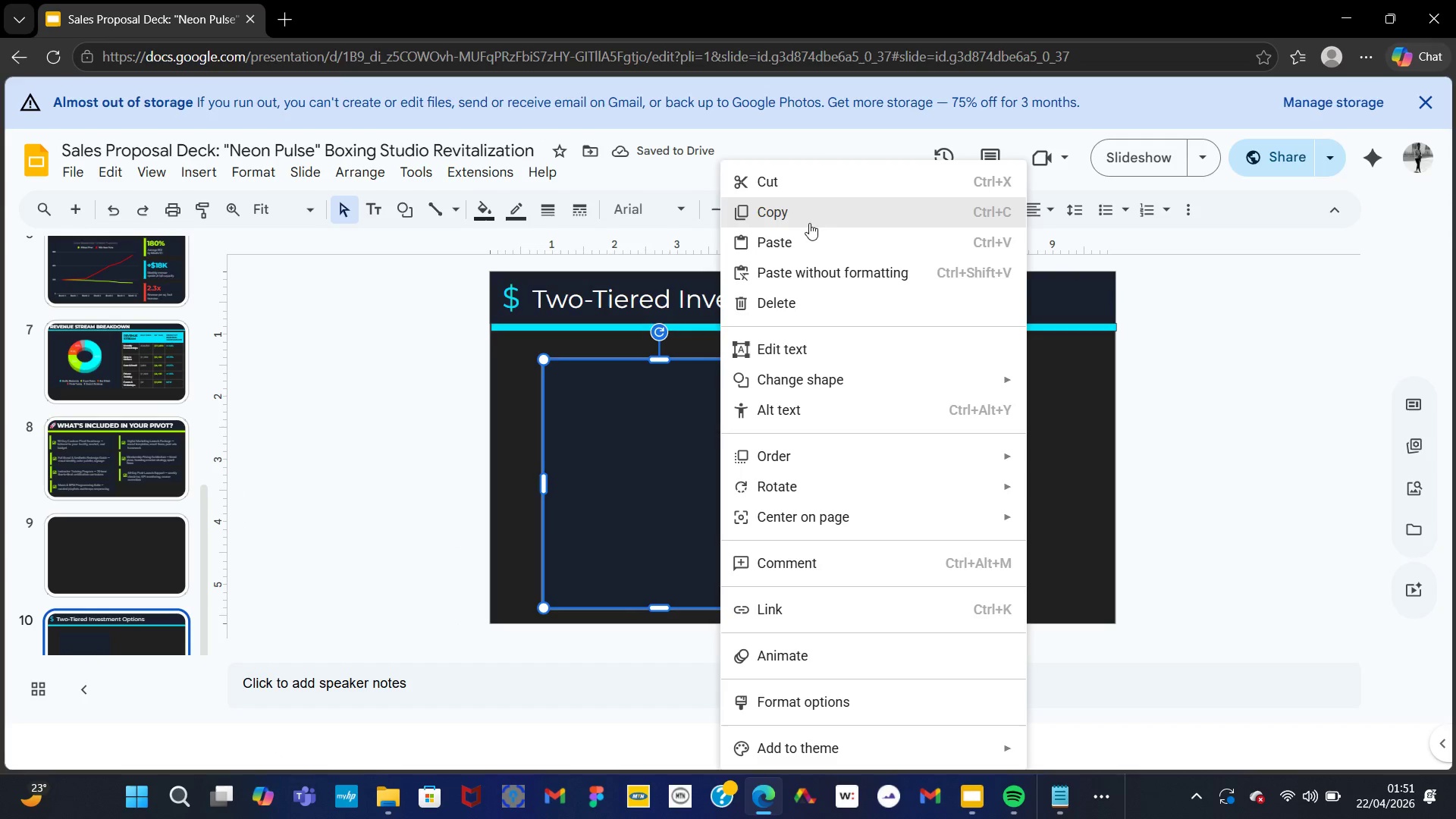 
left_click([807, 220])
 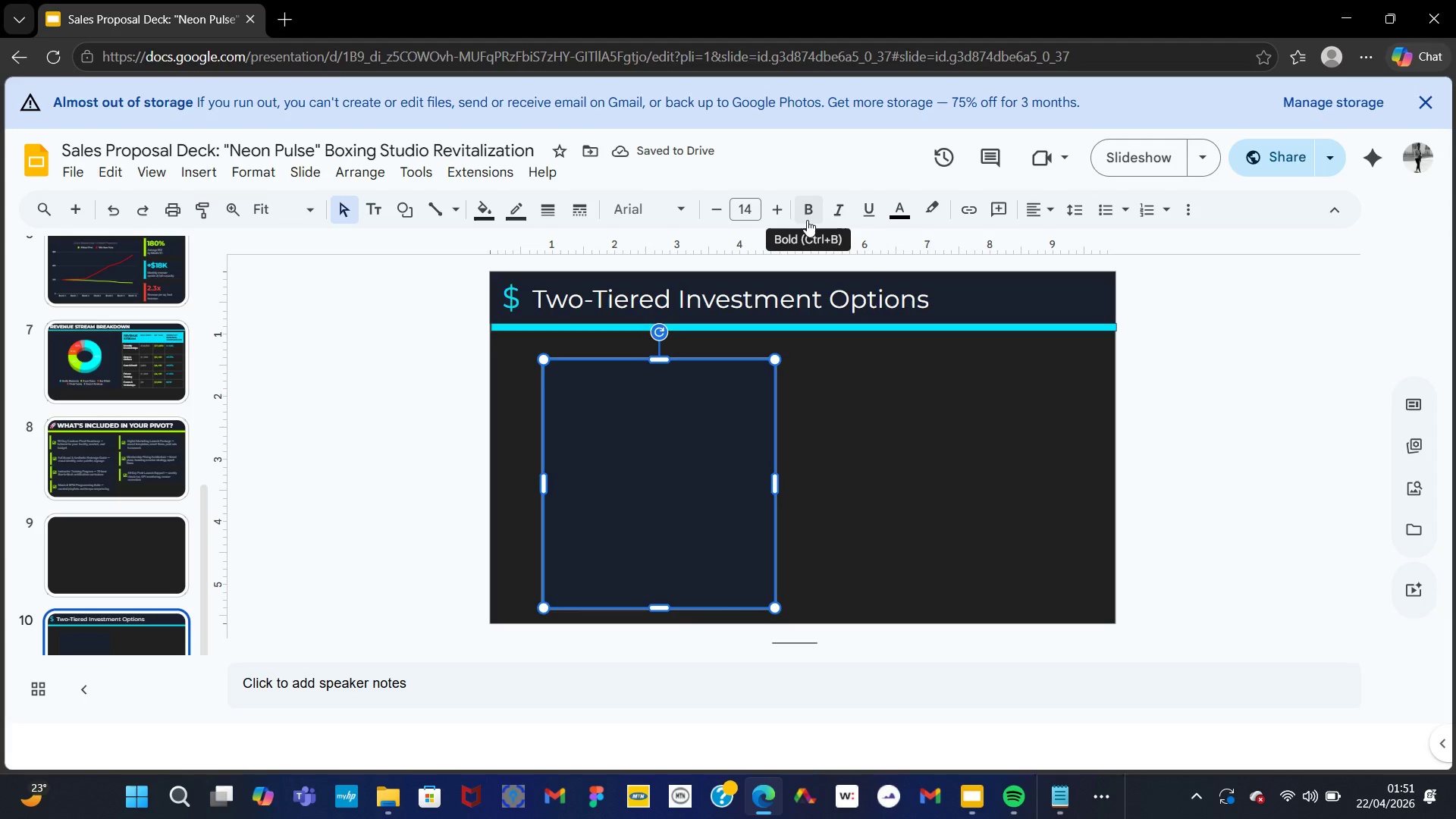 
key(Control+V)
 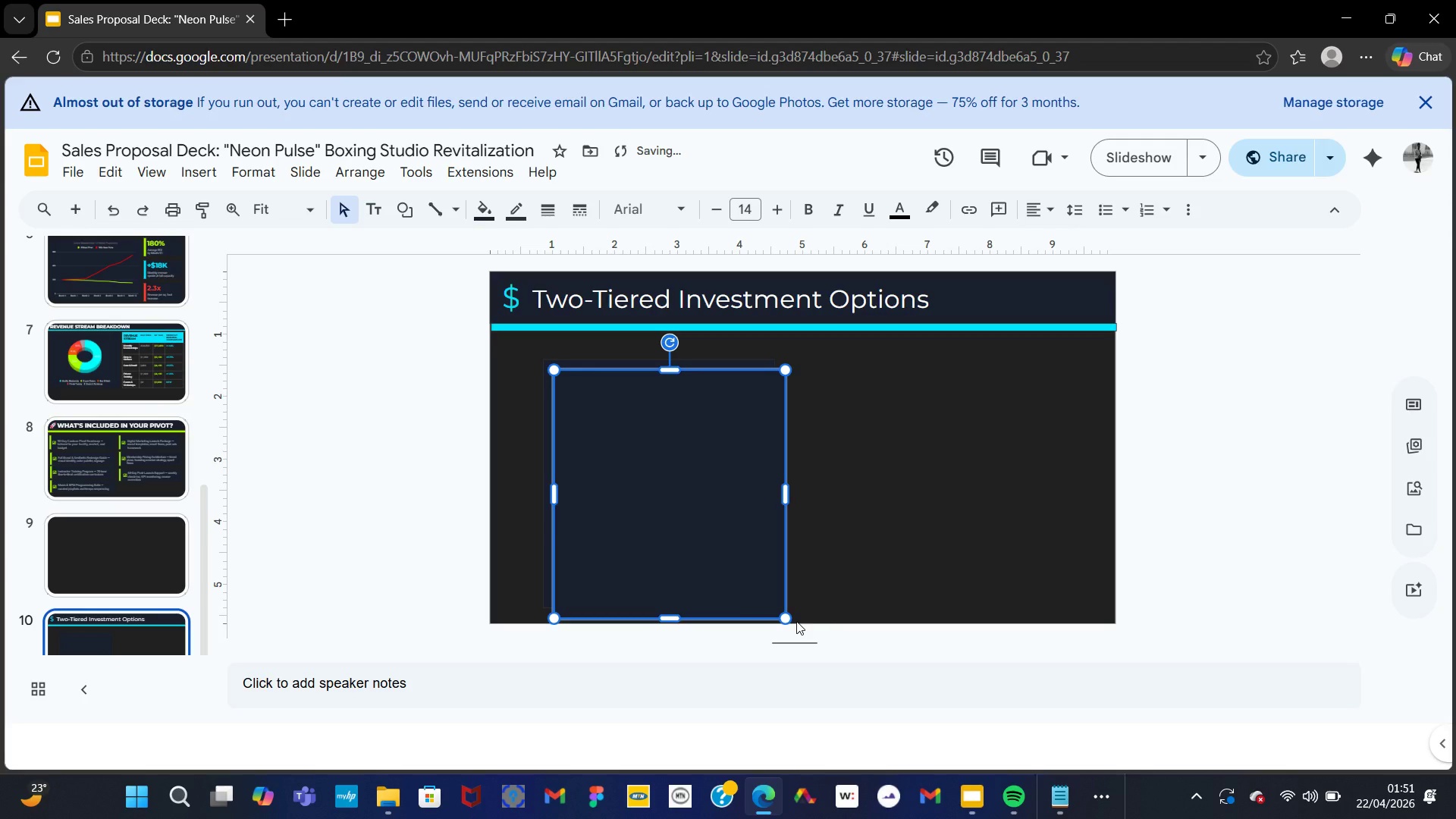 
left_click_drag(start_coordinate=[786, 618], to_coordinate=[777, 432])
 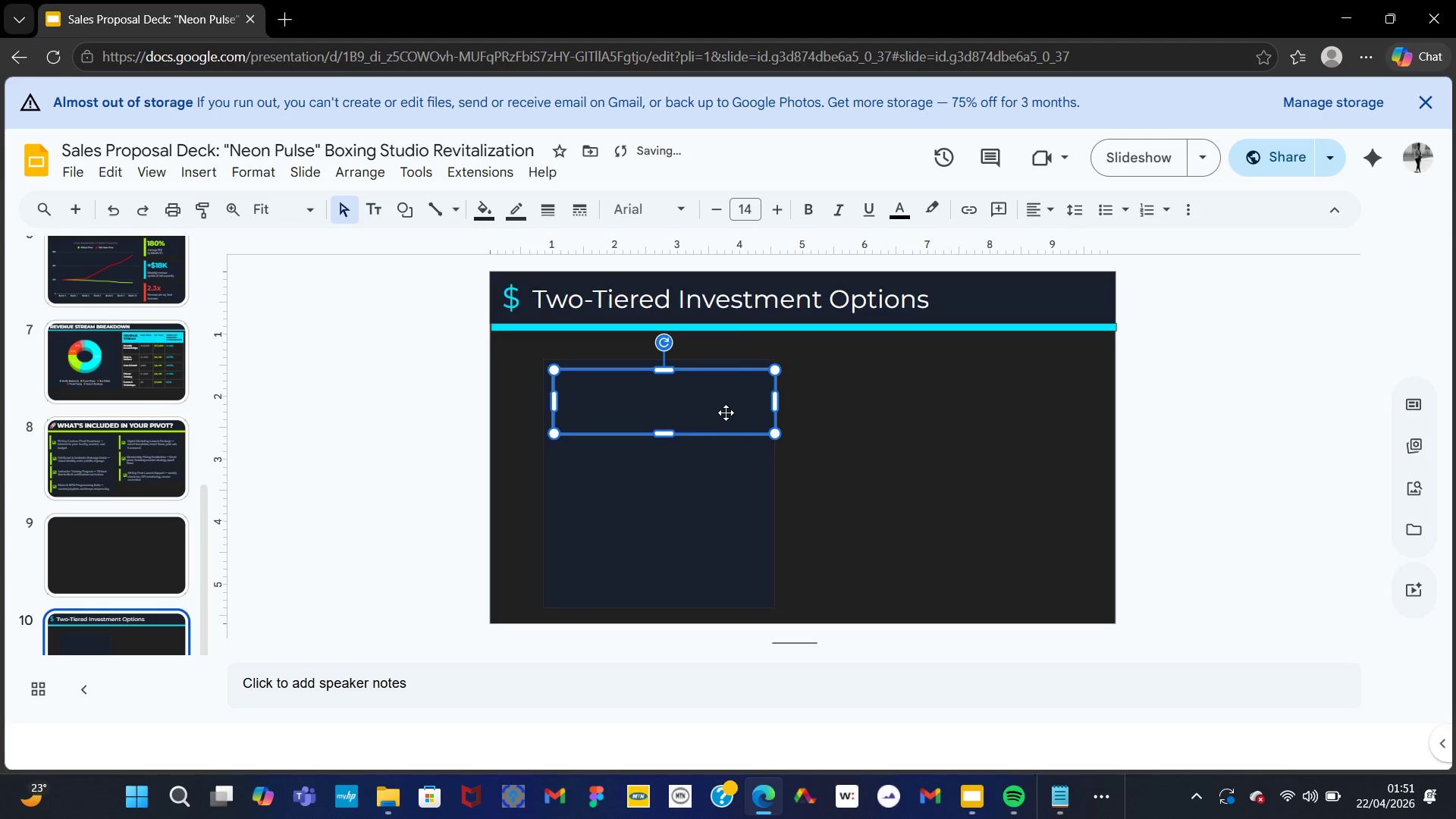 
left_click_drag(start_coordinate=[726, 413], to_coordinate=[720, 403])
 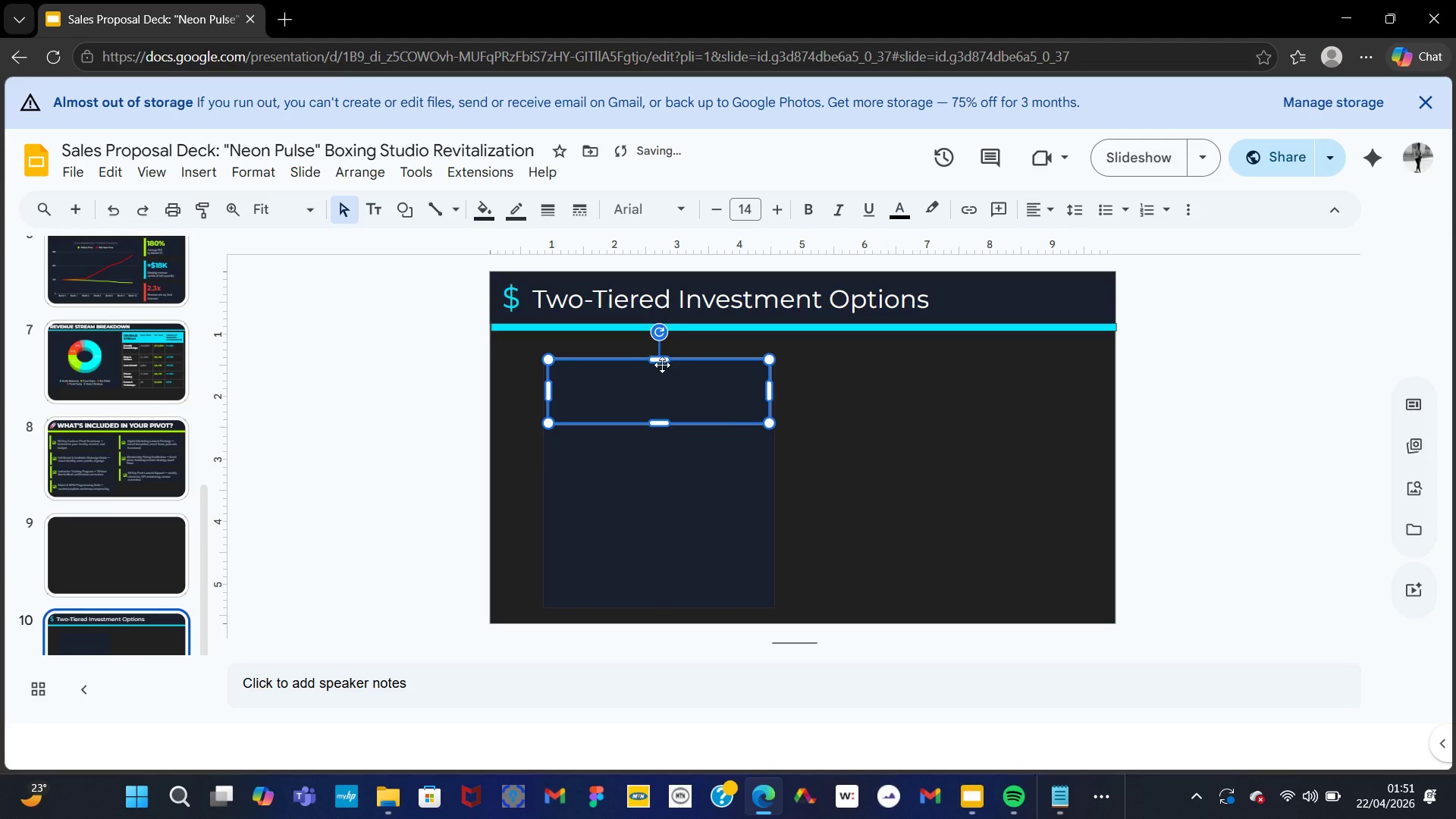 
left_click_drag(start_coordinate=[661, 360], to_coordinate=[666, 364])
 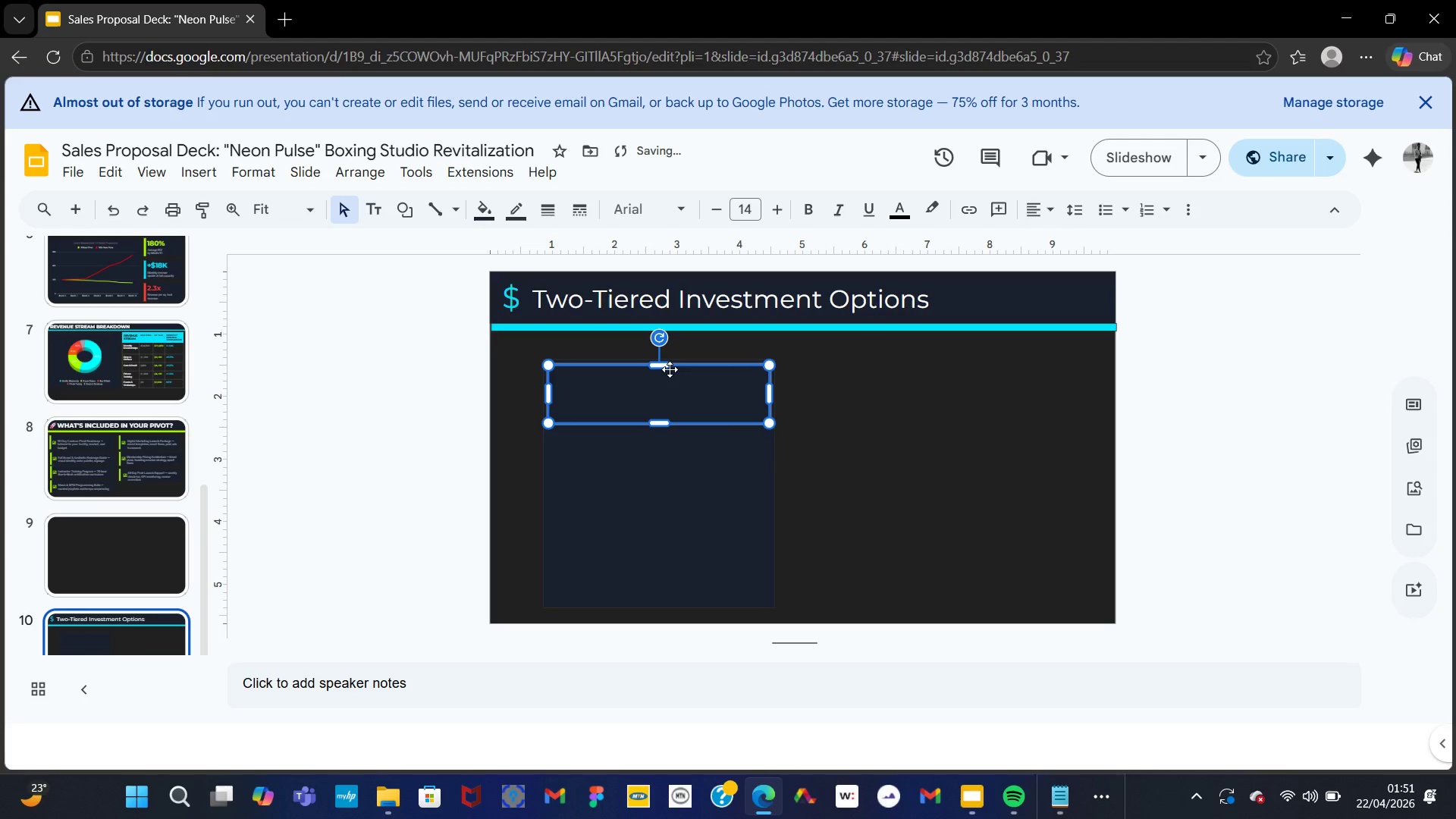 
left_click([670, 369])
 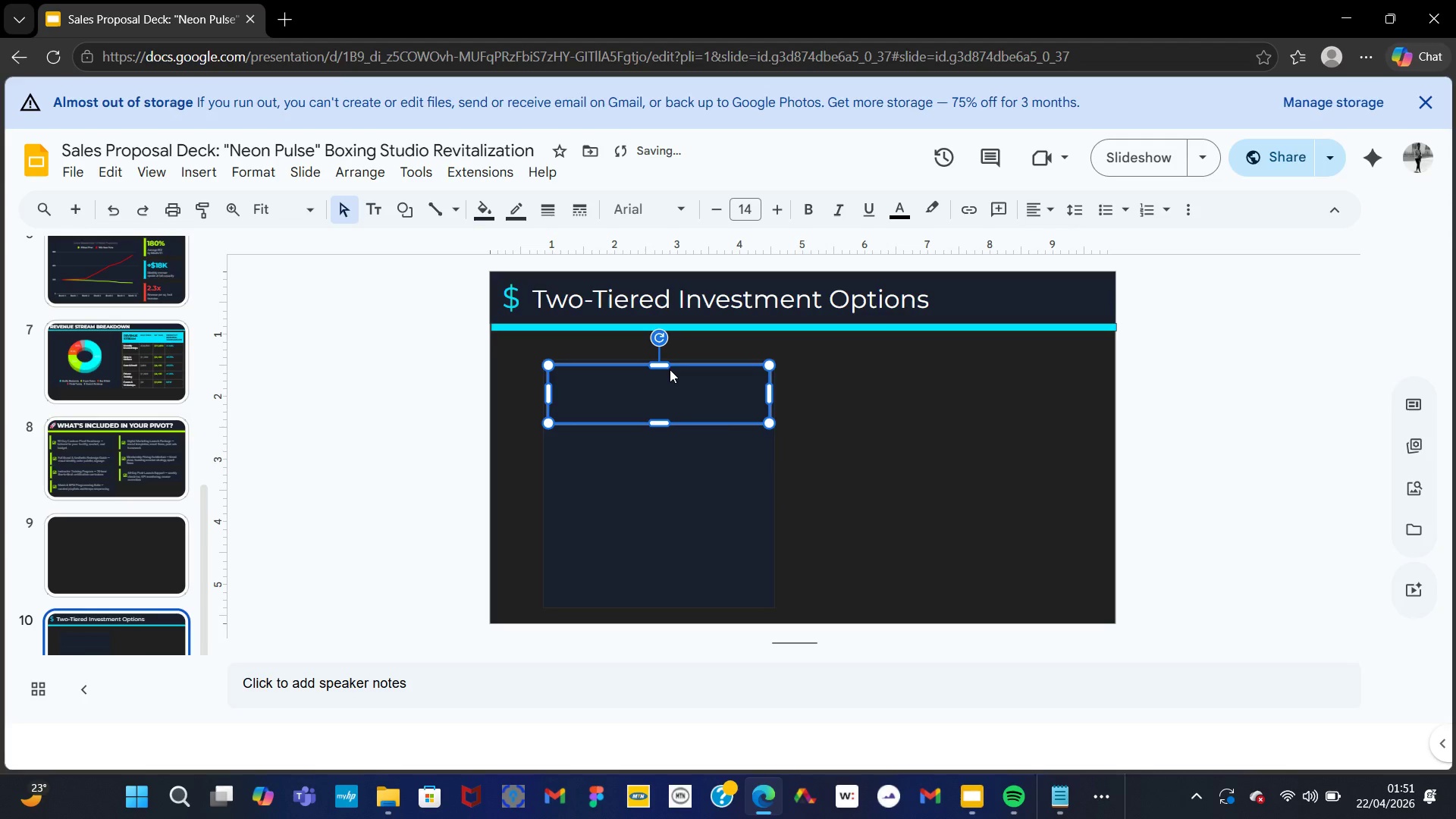 
left_click_drag(start_coordinate=[670, 369], to_coordinate=[696, 386])
 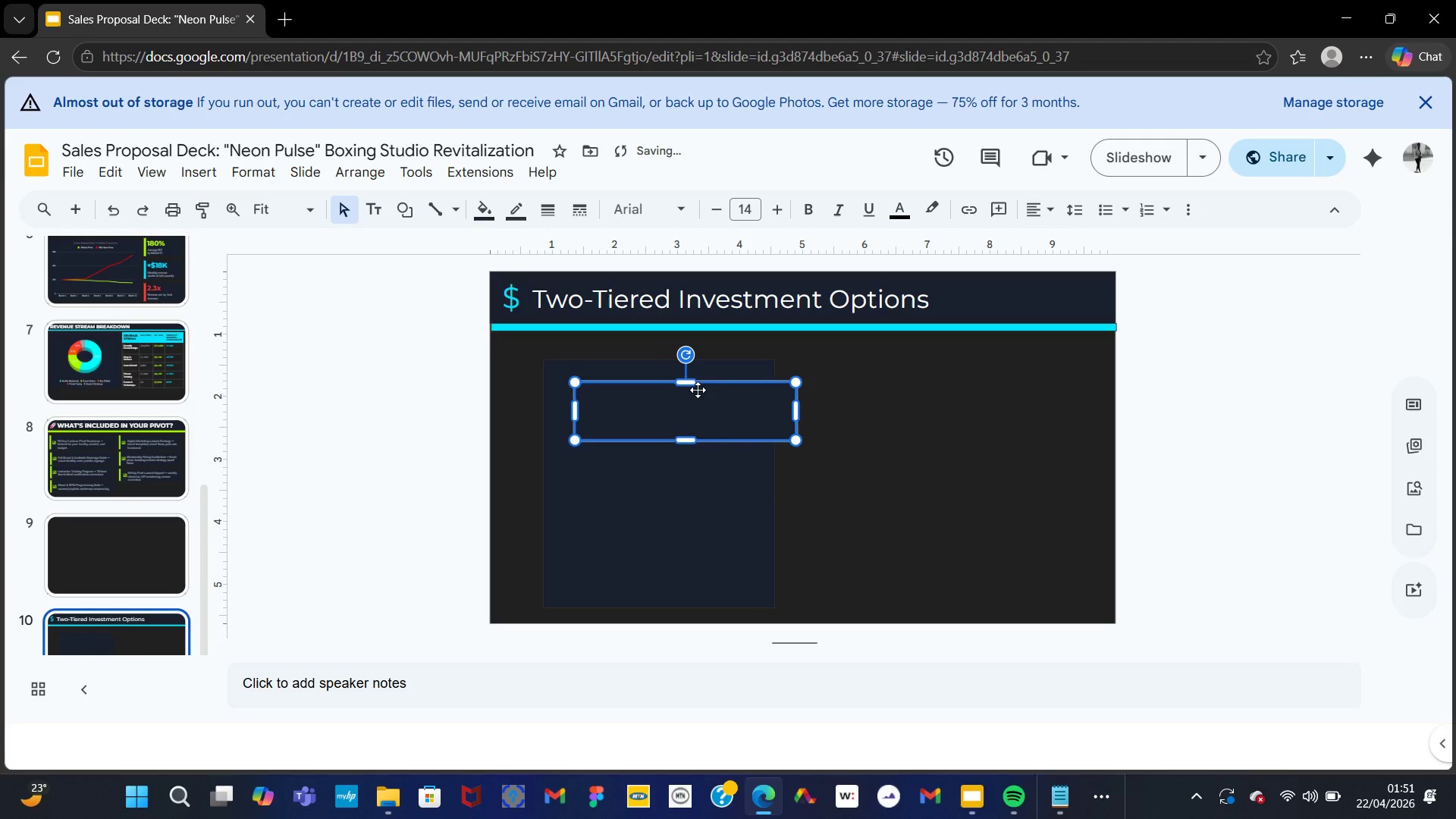 
left_click_drag(start_coordinate=[698, 394], to_coordinate=[670, 380])
 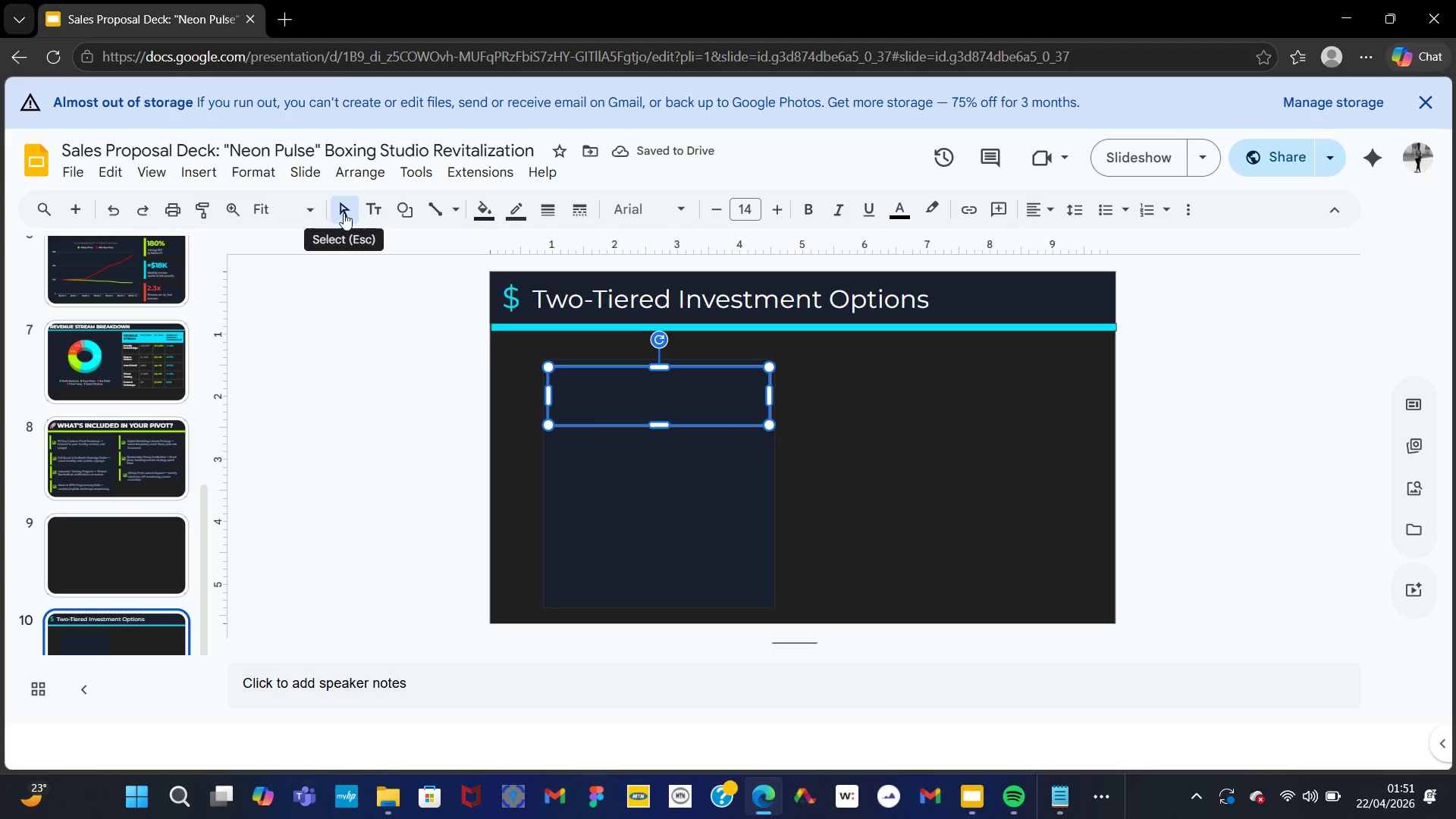 
left_click([472, 204])
 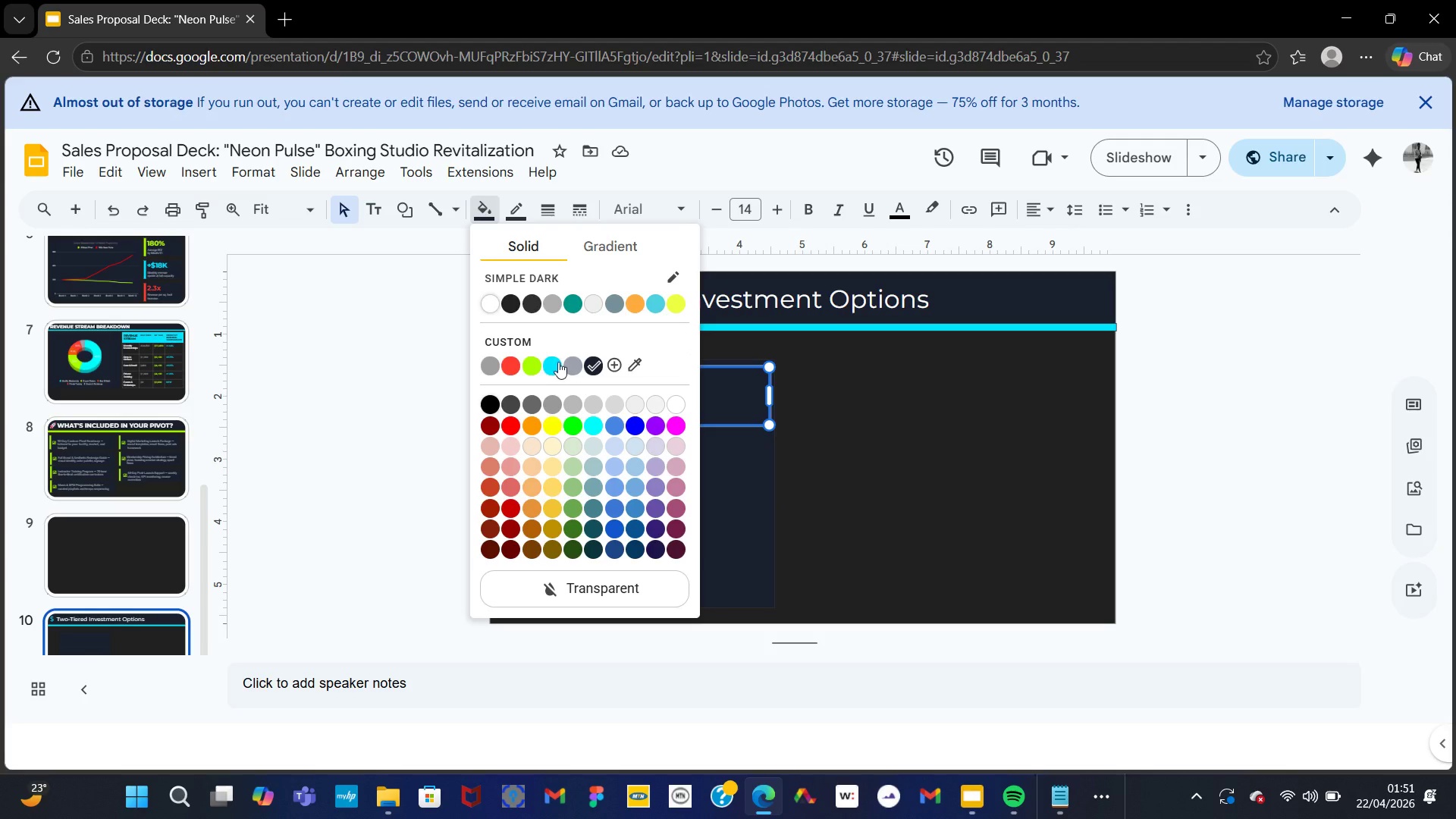 
left_click([557, 361])
 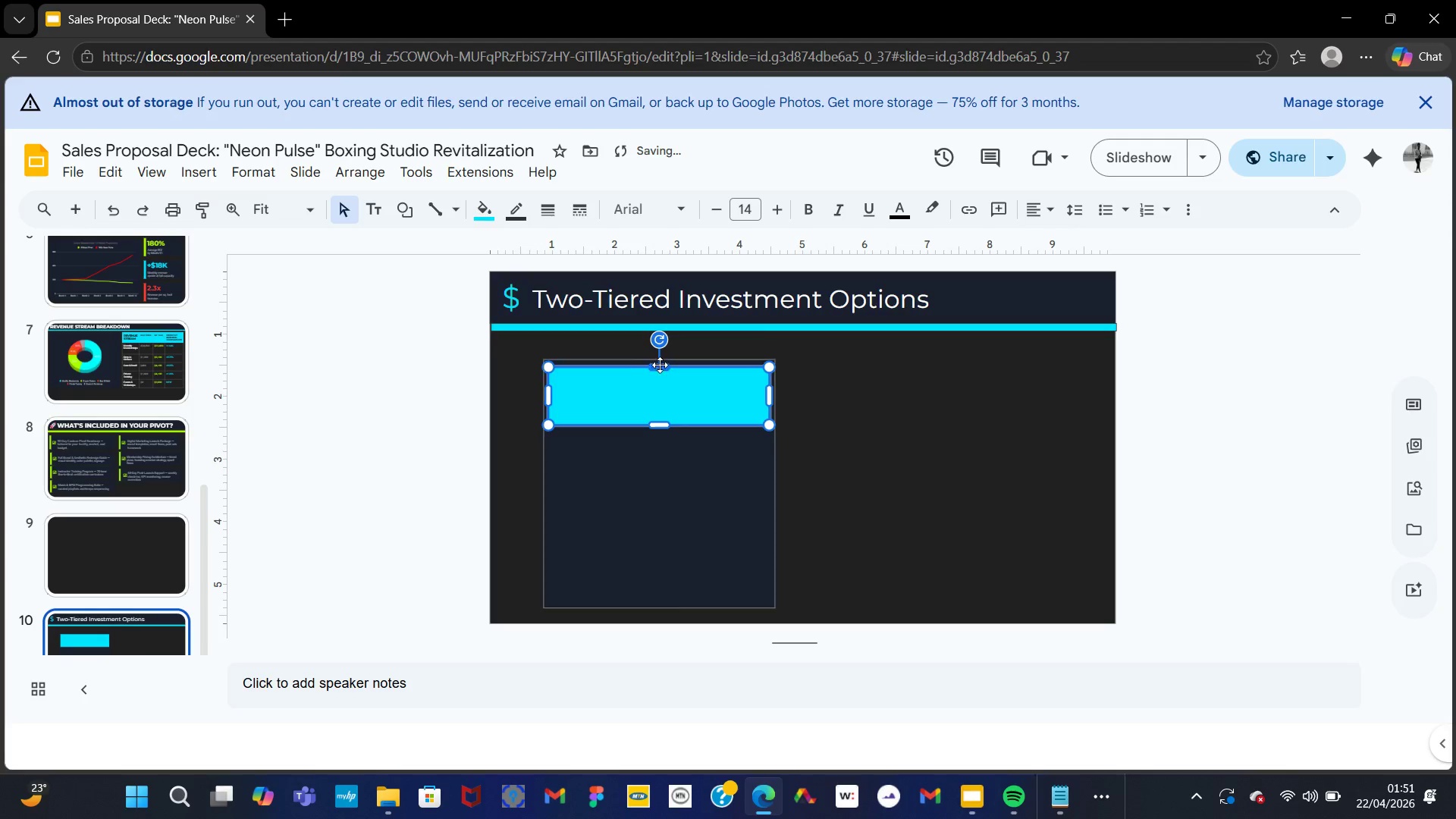 
right_click([662, 384])
 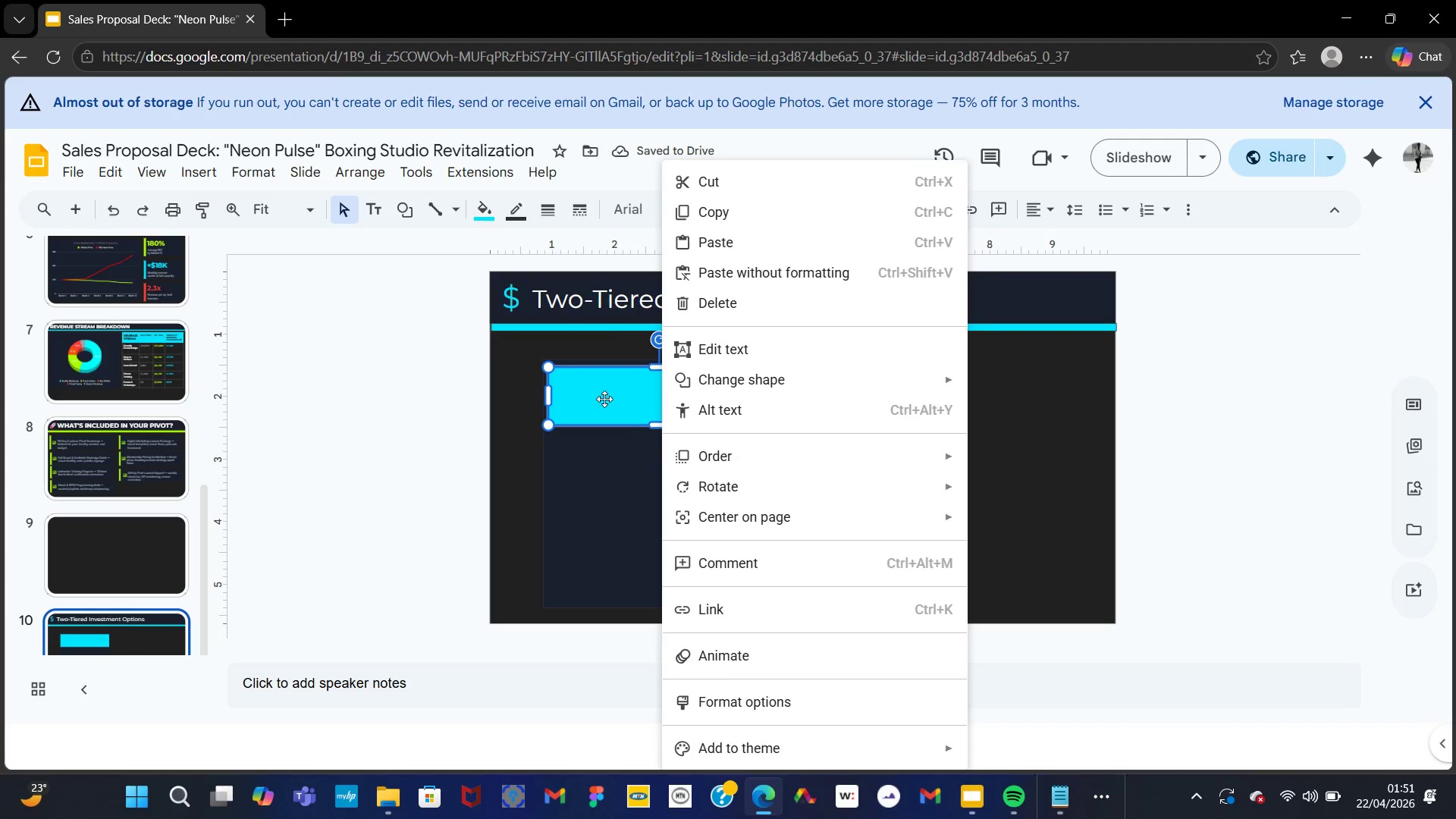 
double_click([601, 400])
 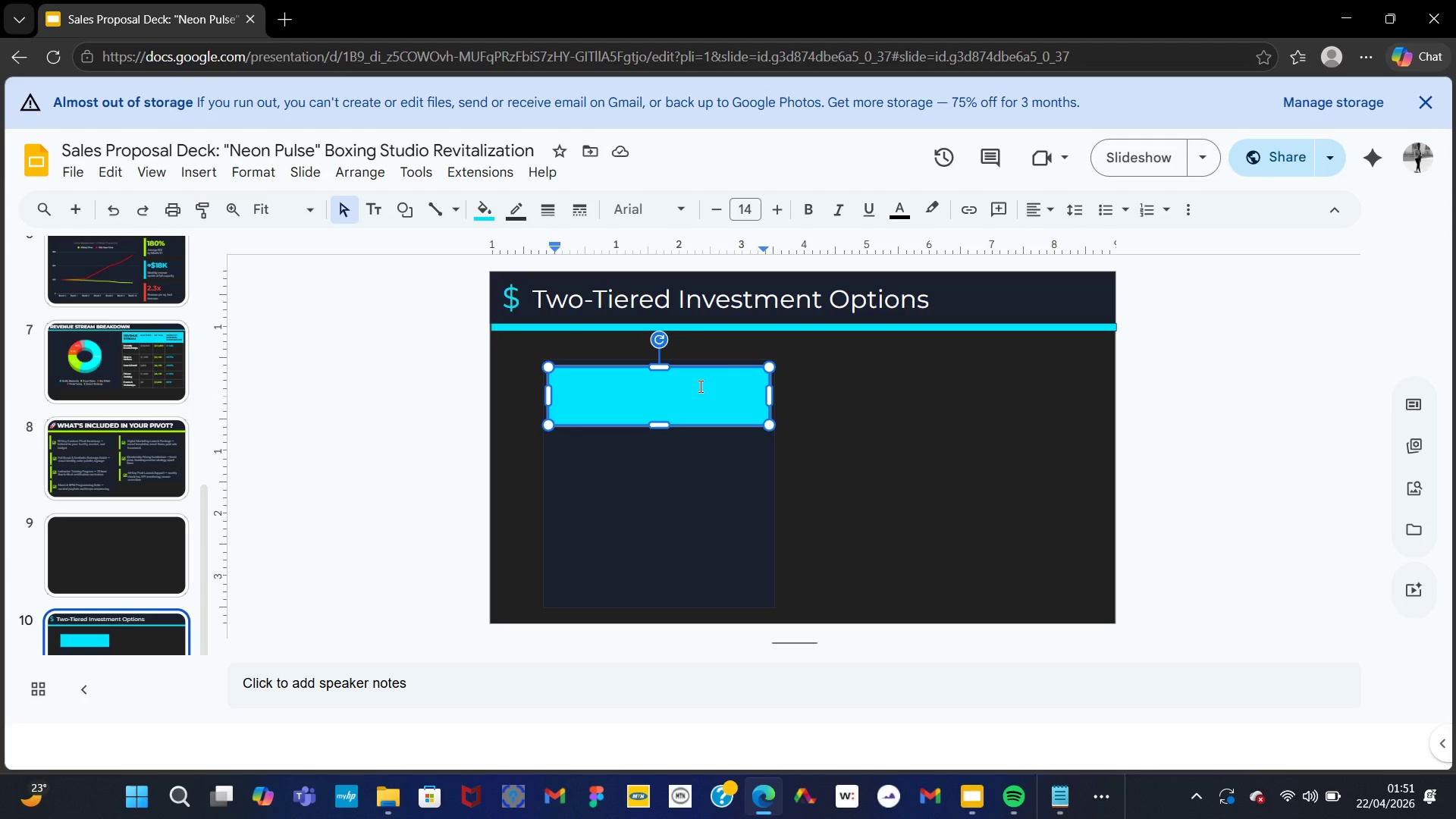 
type(spark)
 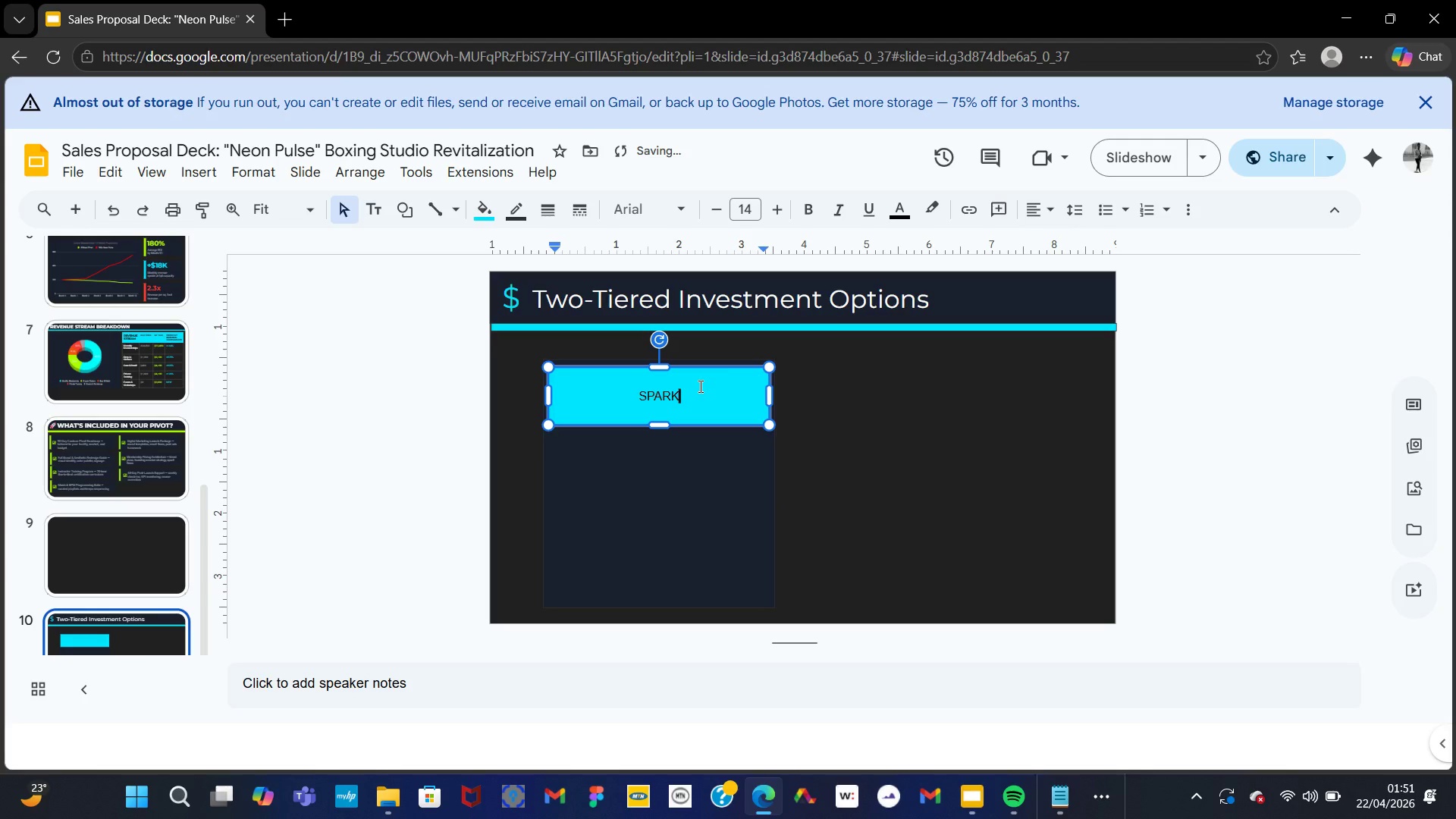 
key(Control+A)
 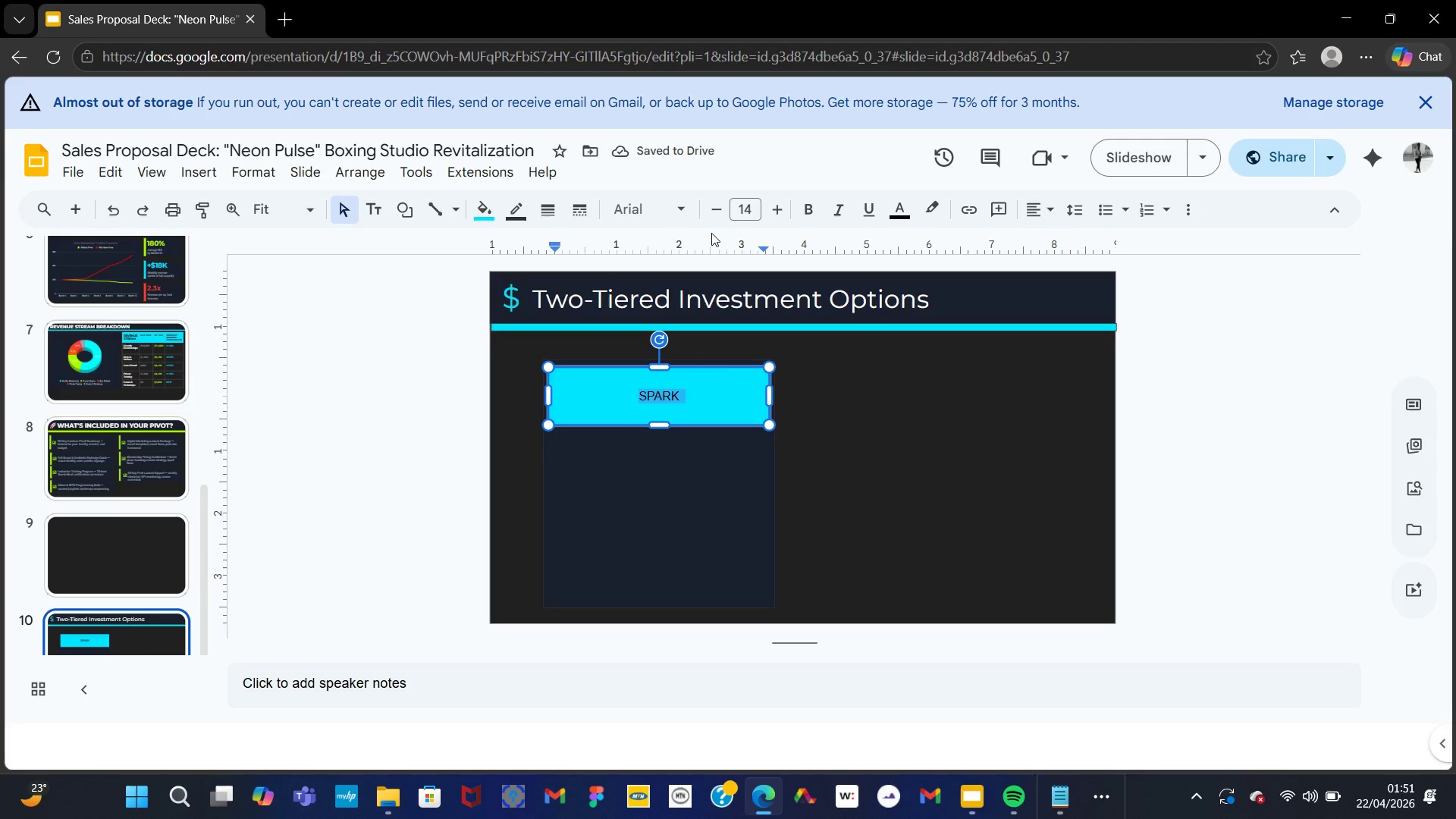 
left_click([676, 209])
 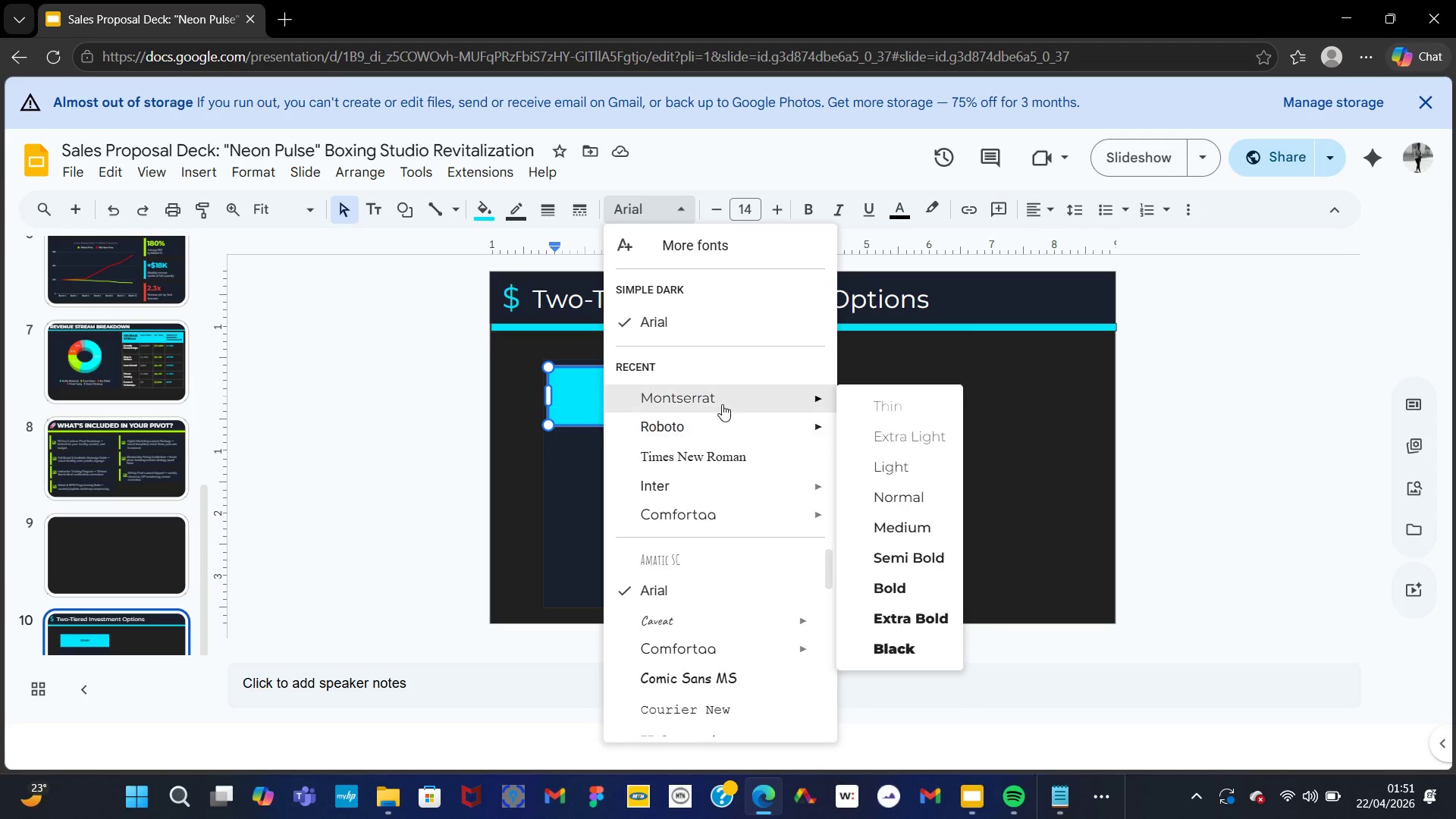 
left_click([717, 403])
 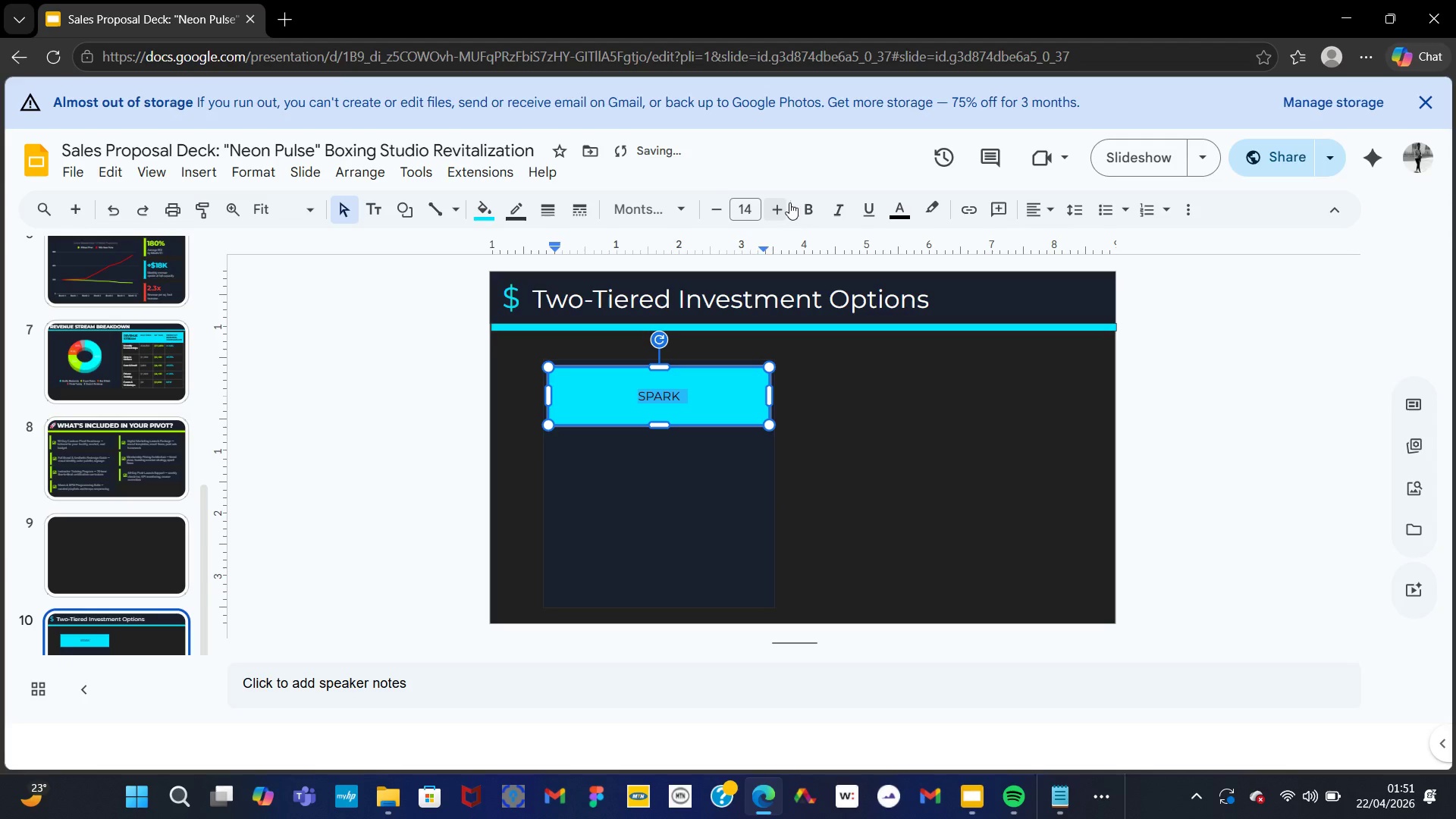 
double_click([784, 204])
 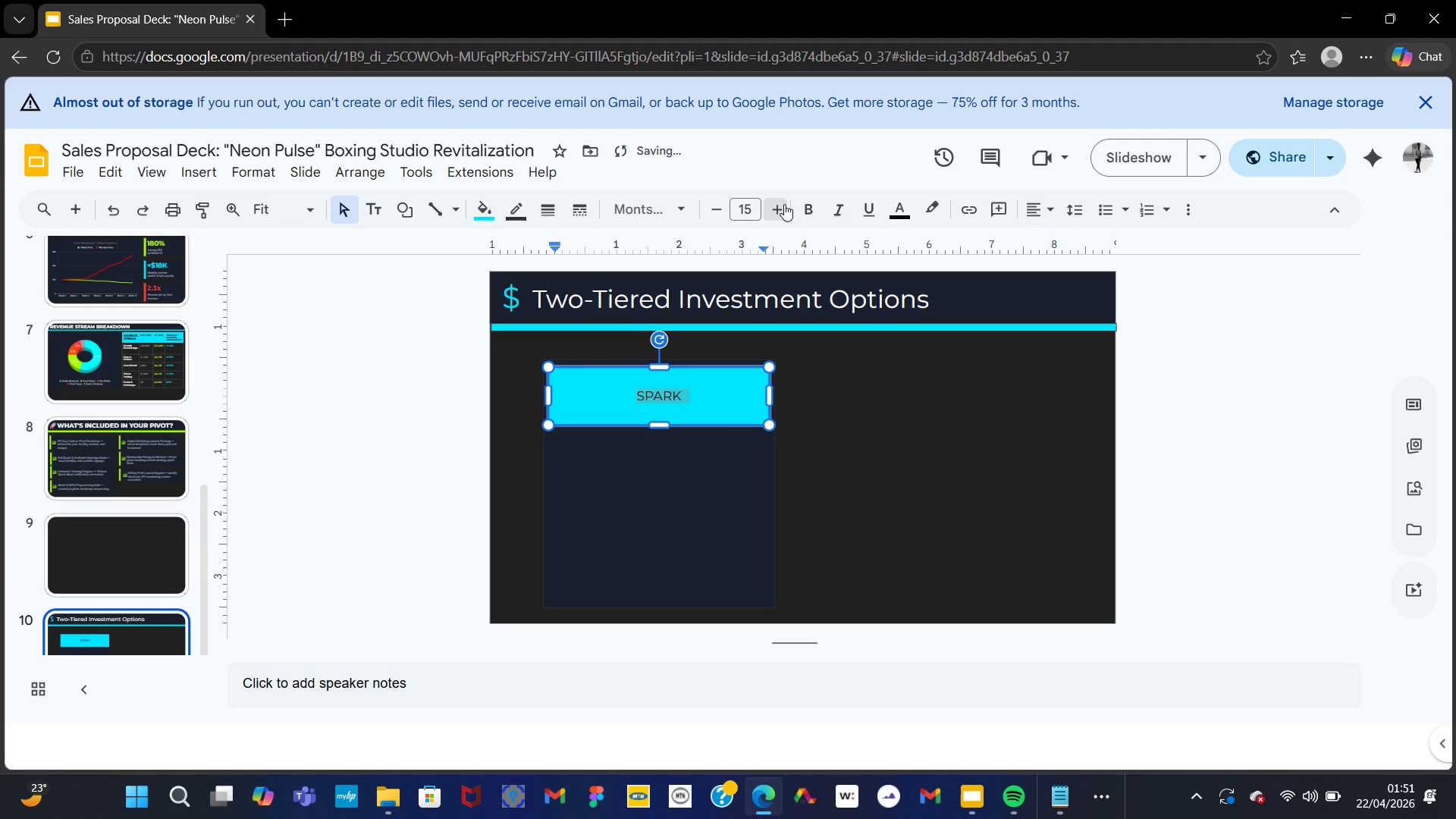 
triple_click([784, 204])
 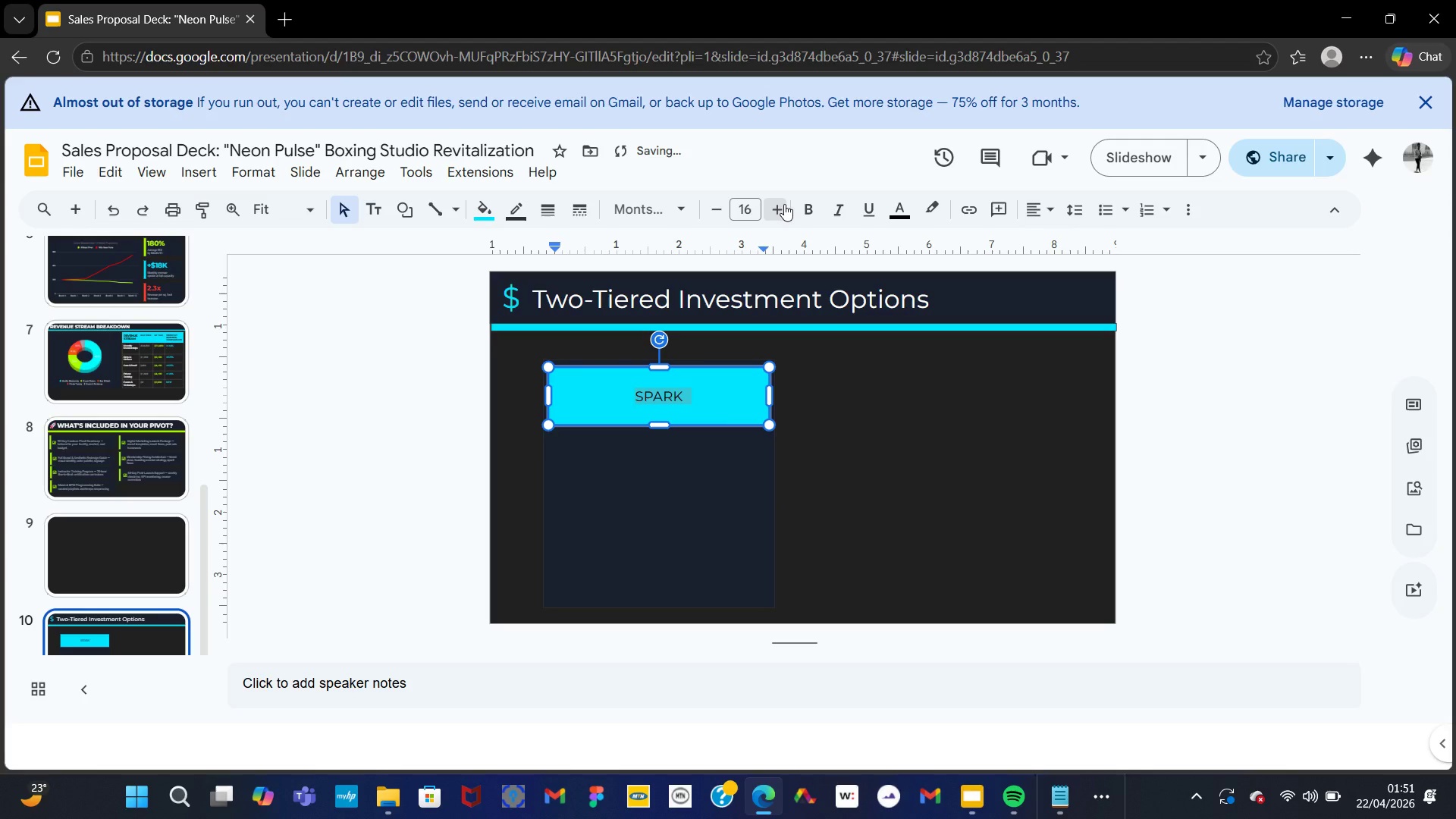 
triple_click([784, 204])
 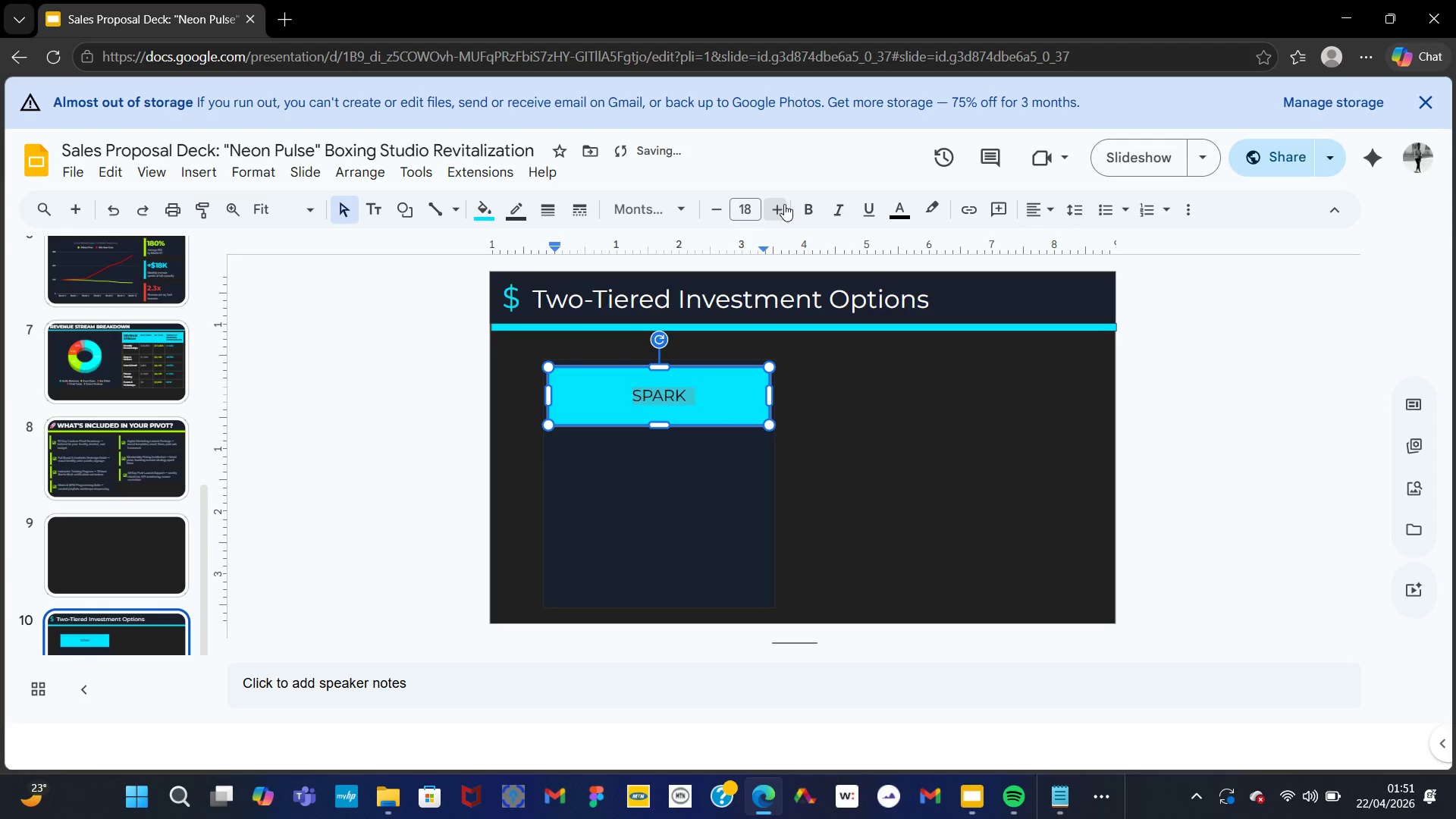 
triple_click([784, 204])
 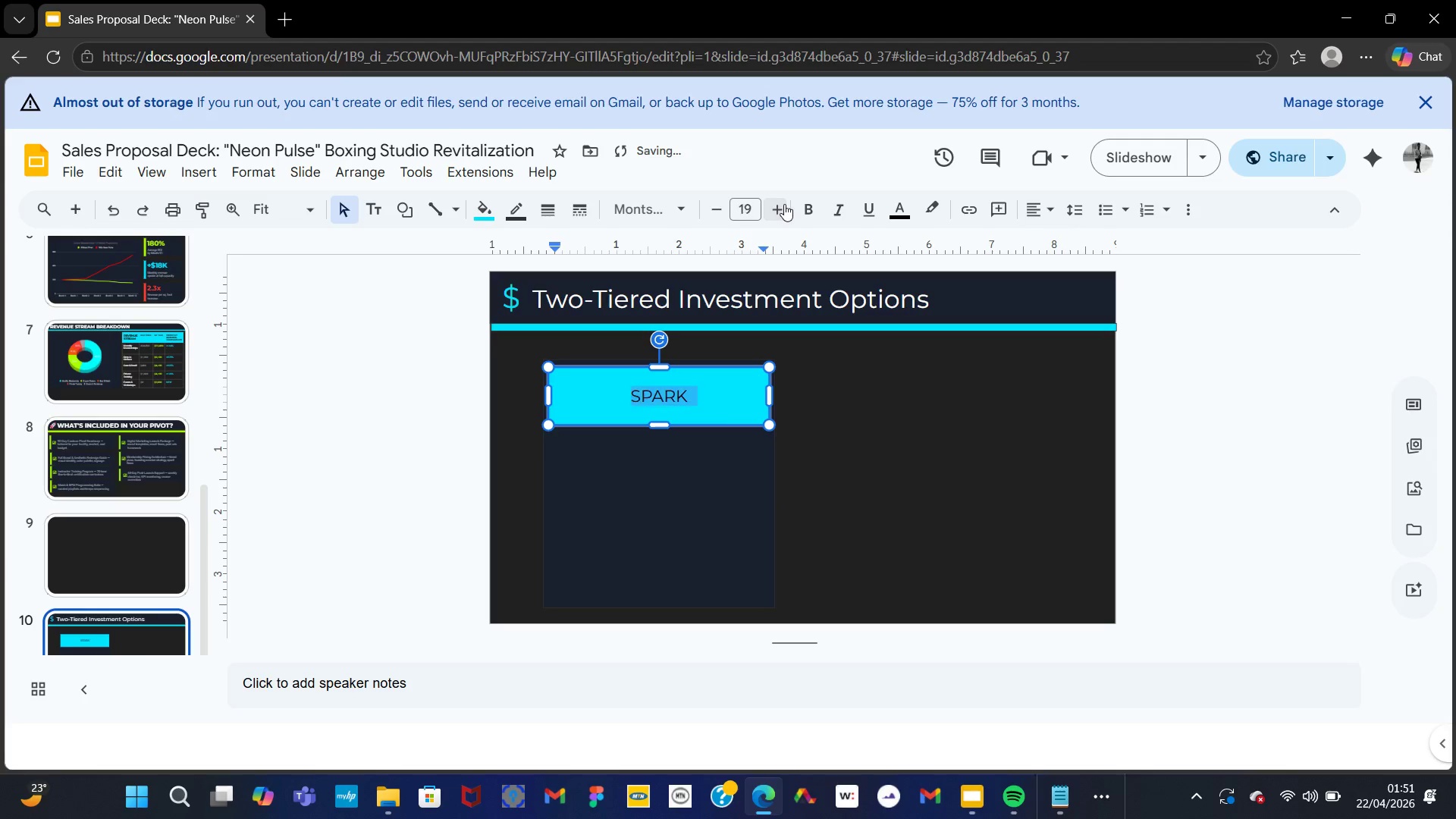 
triple_click([784, 204])
 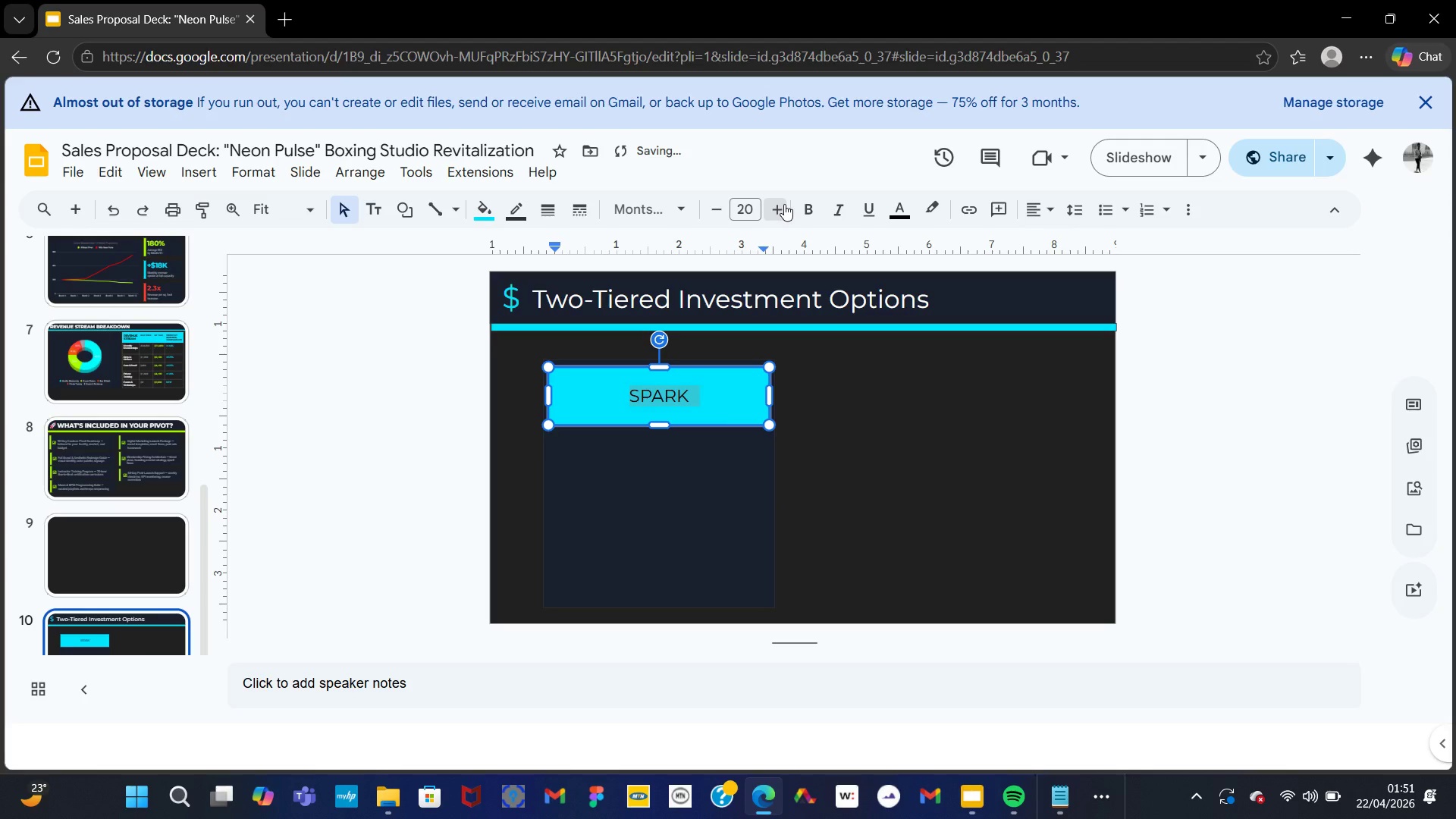 
triple_click([784, 204])
 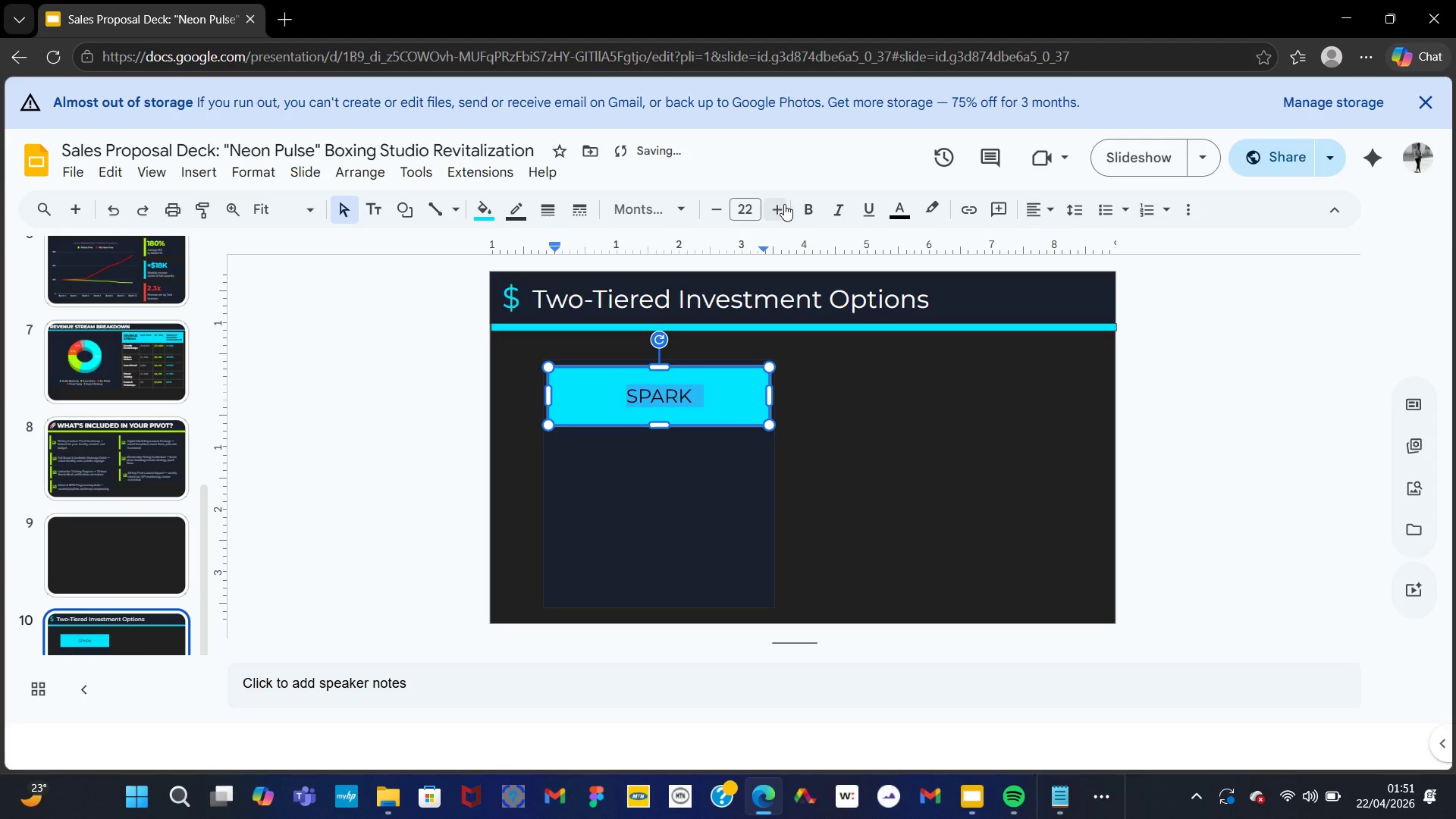 
double_click([784, 204])
 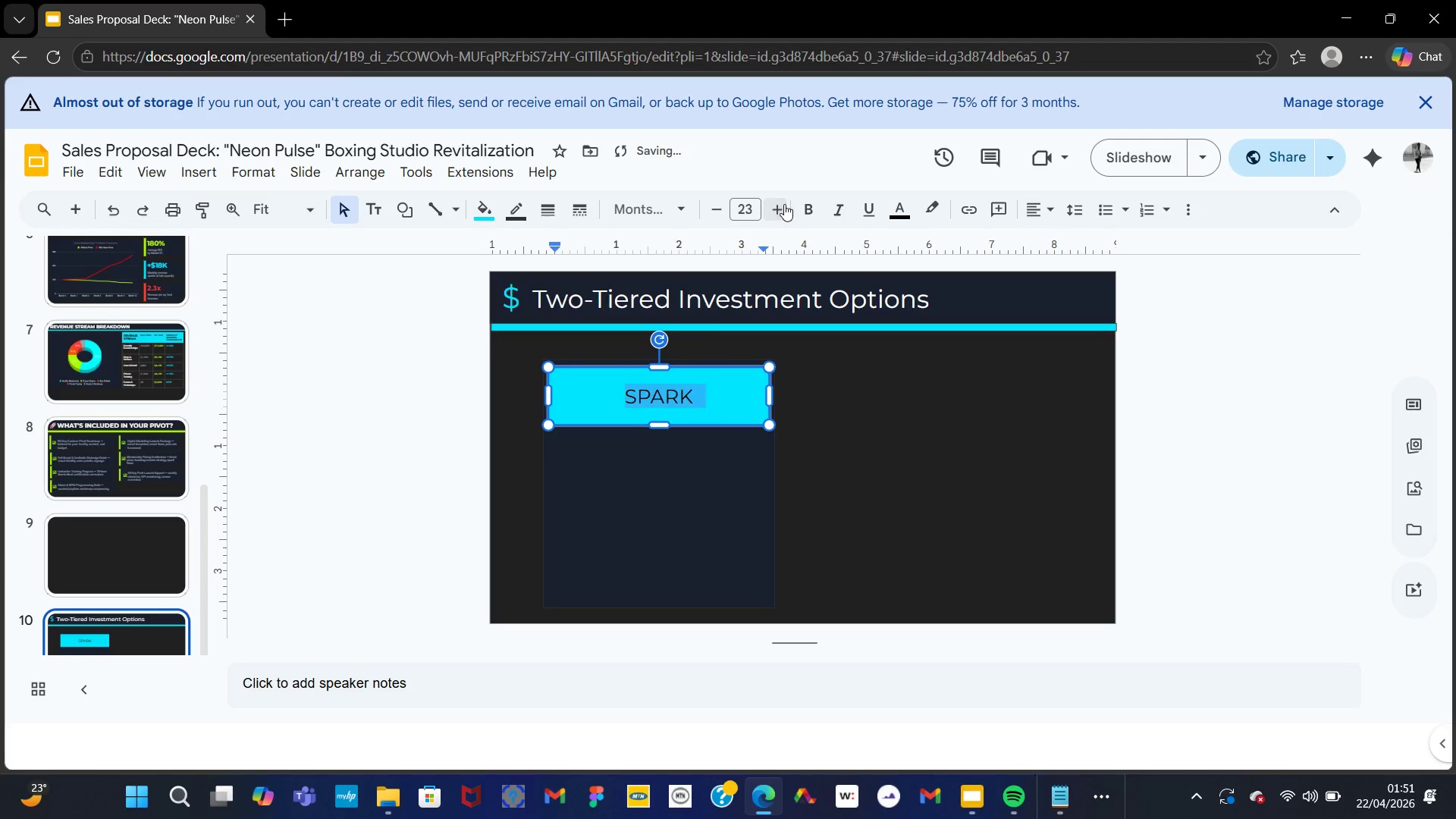 
triple_click([784, 204])
 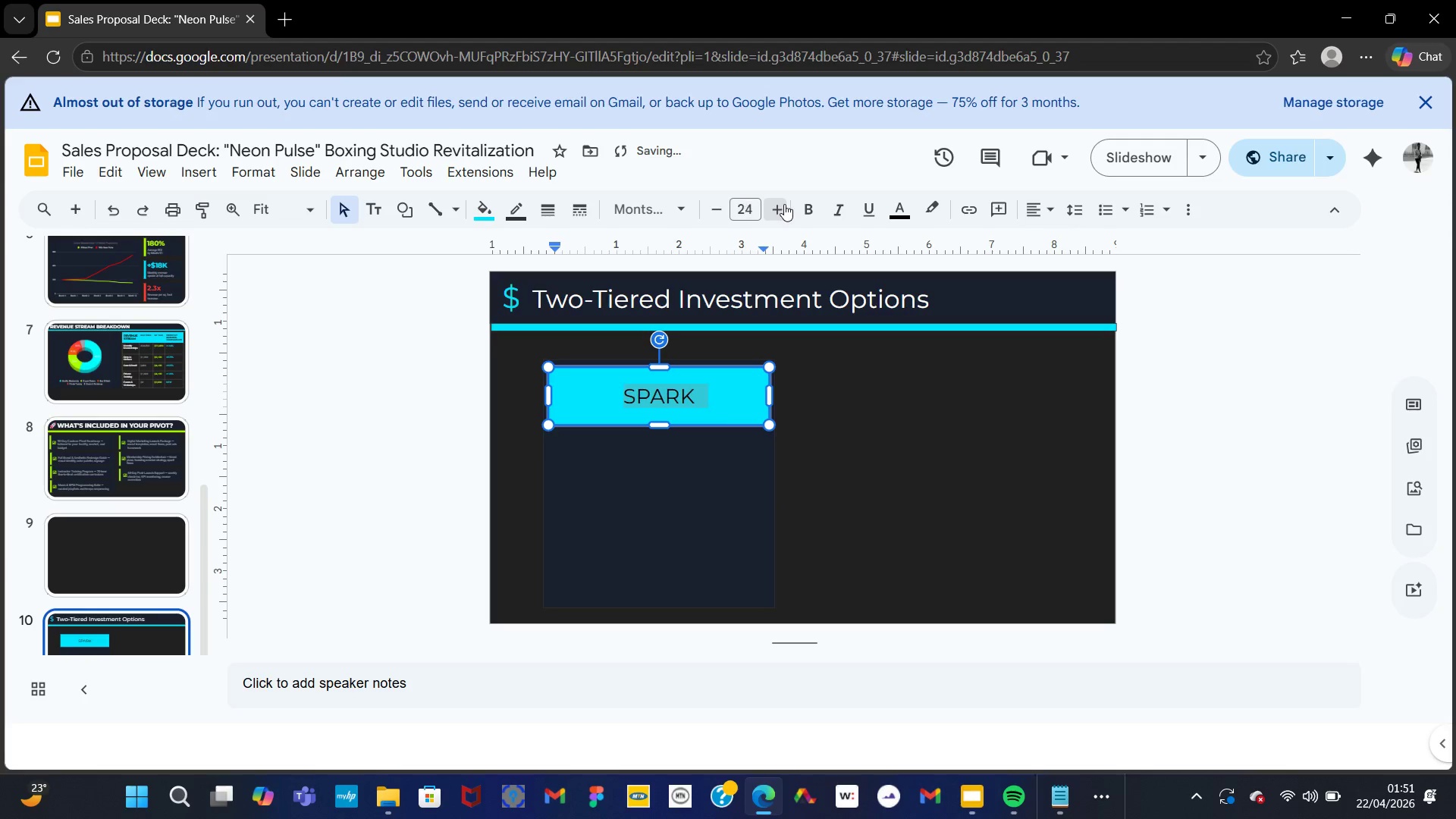 
triple_click([784, 204])
 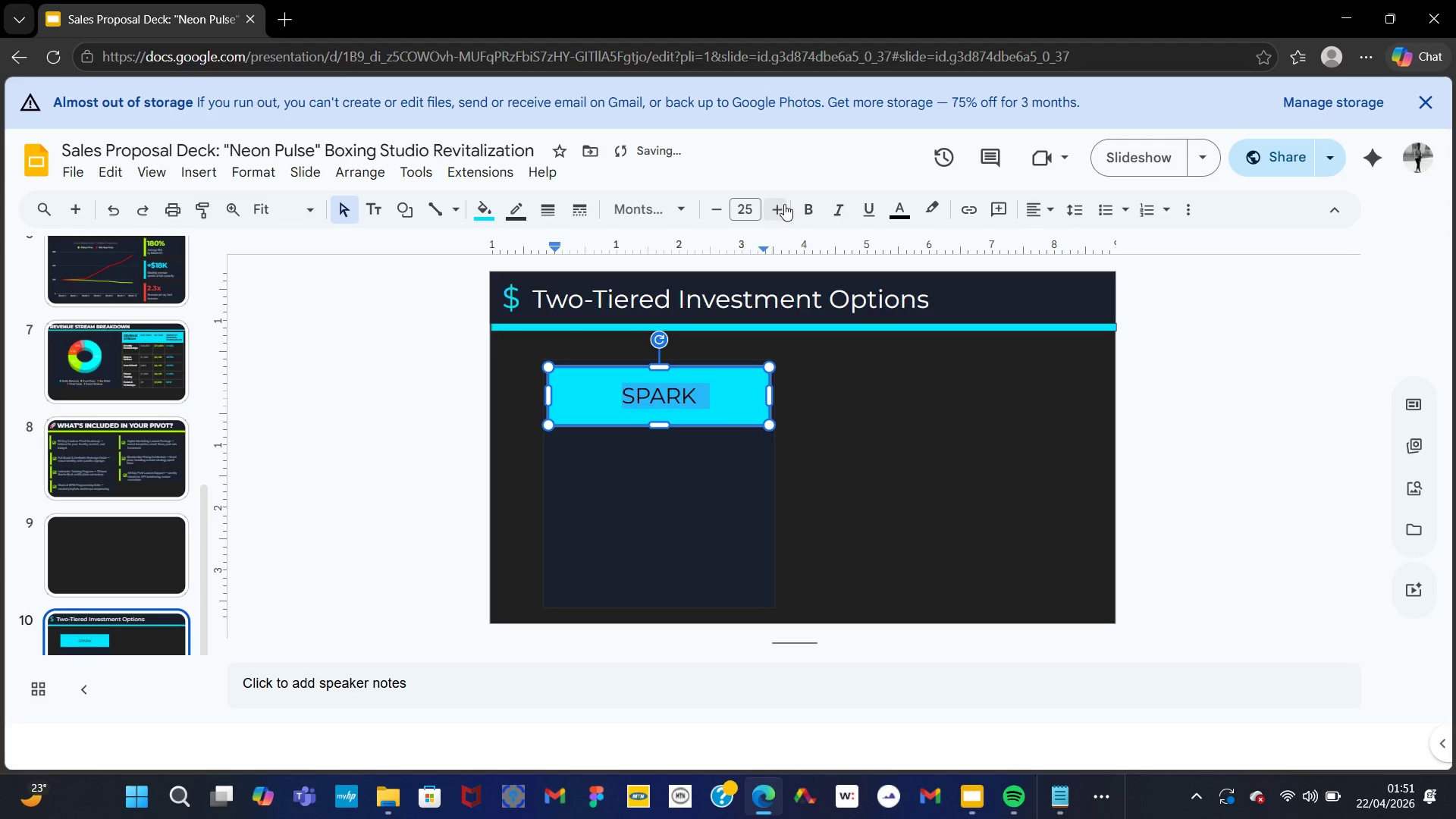 
triple_click([784, 204])
 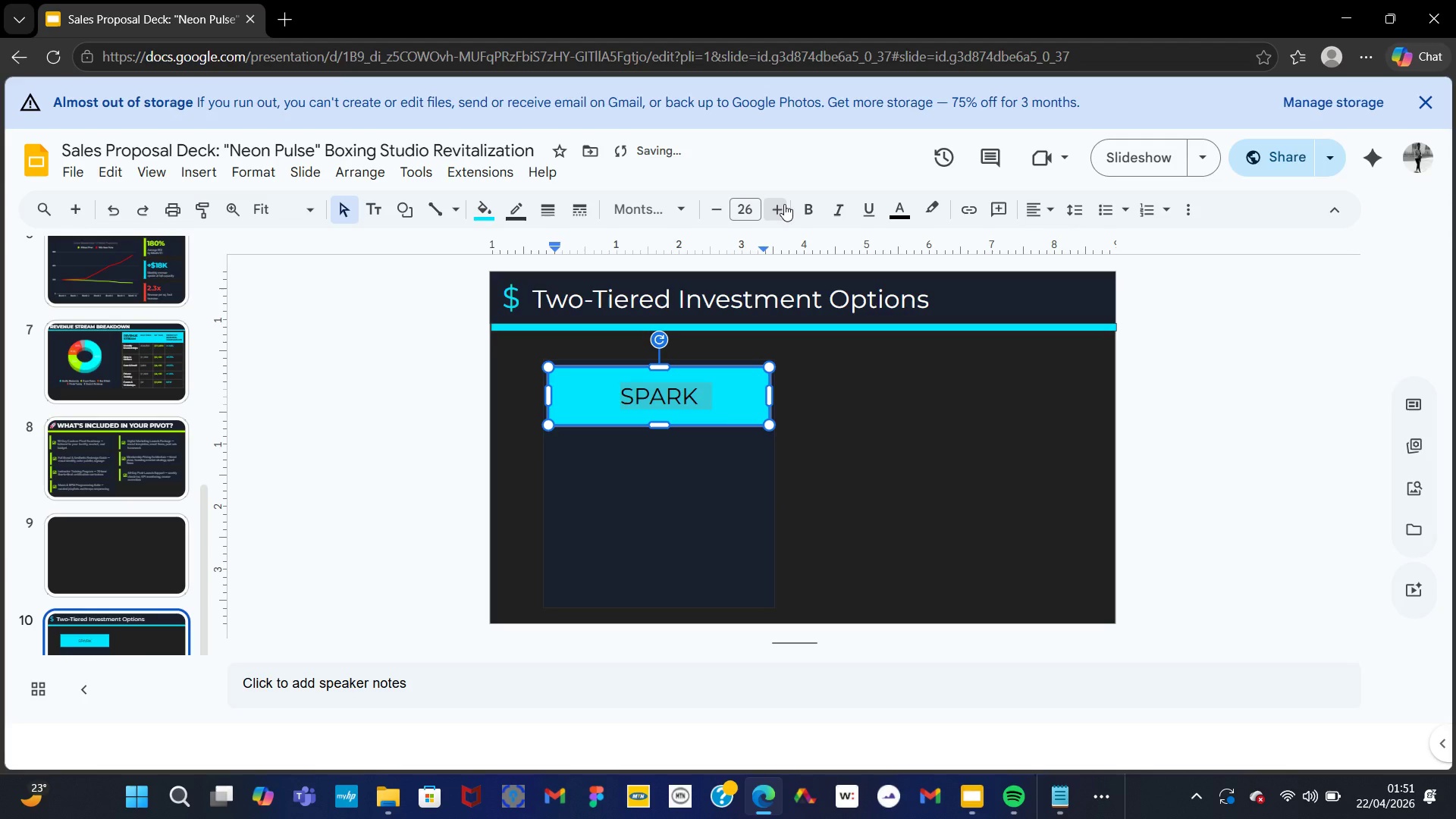 
double_click([784, 204])
 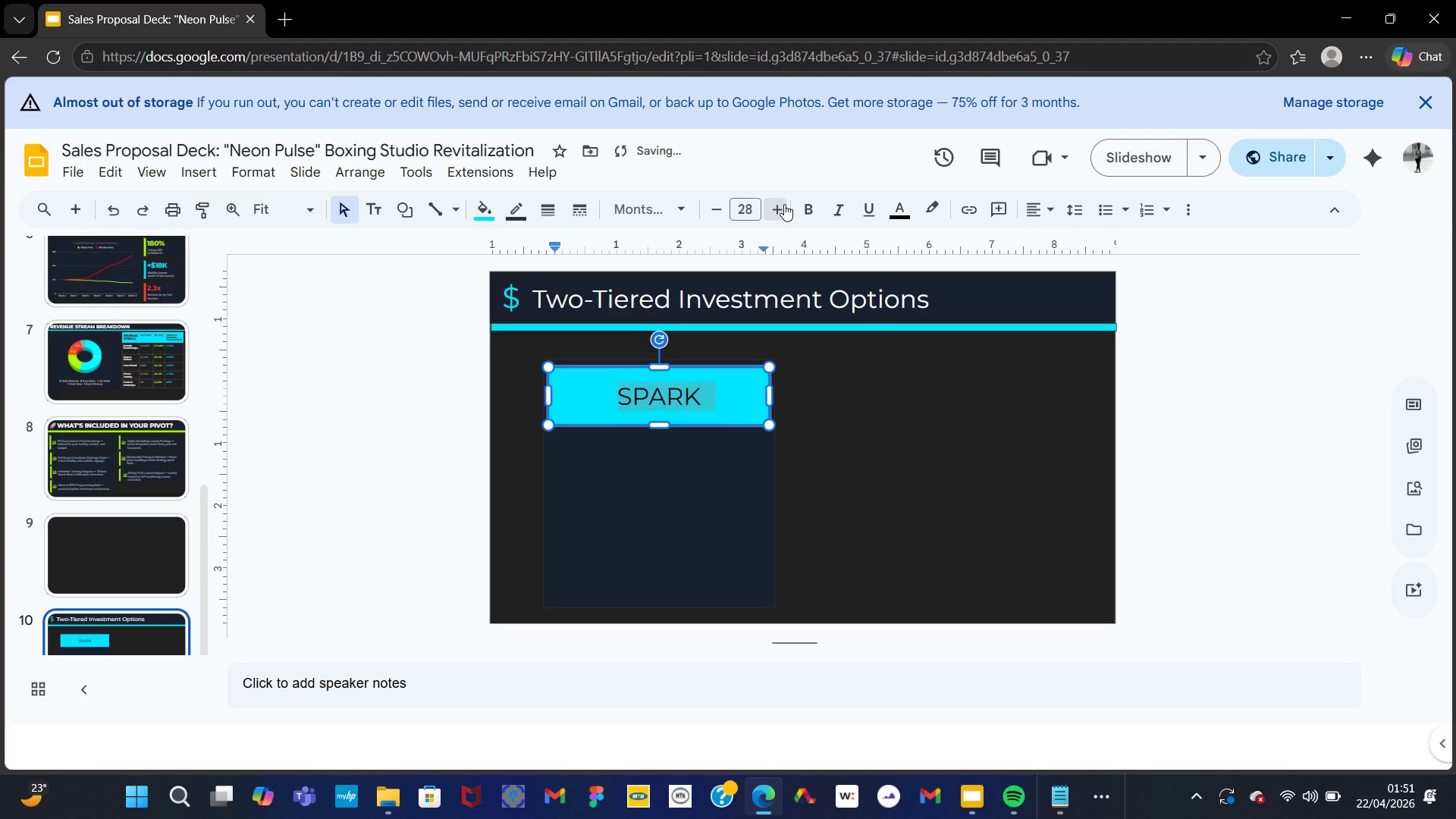 
triple_click([784, 204])
 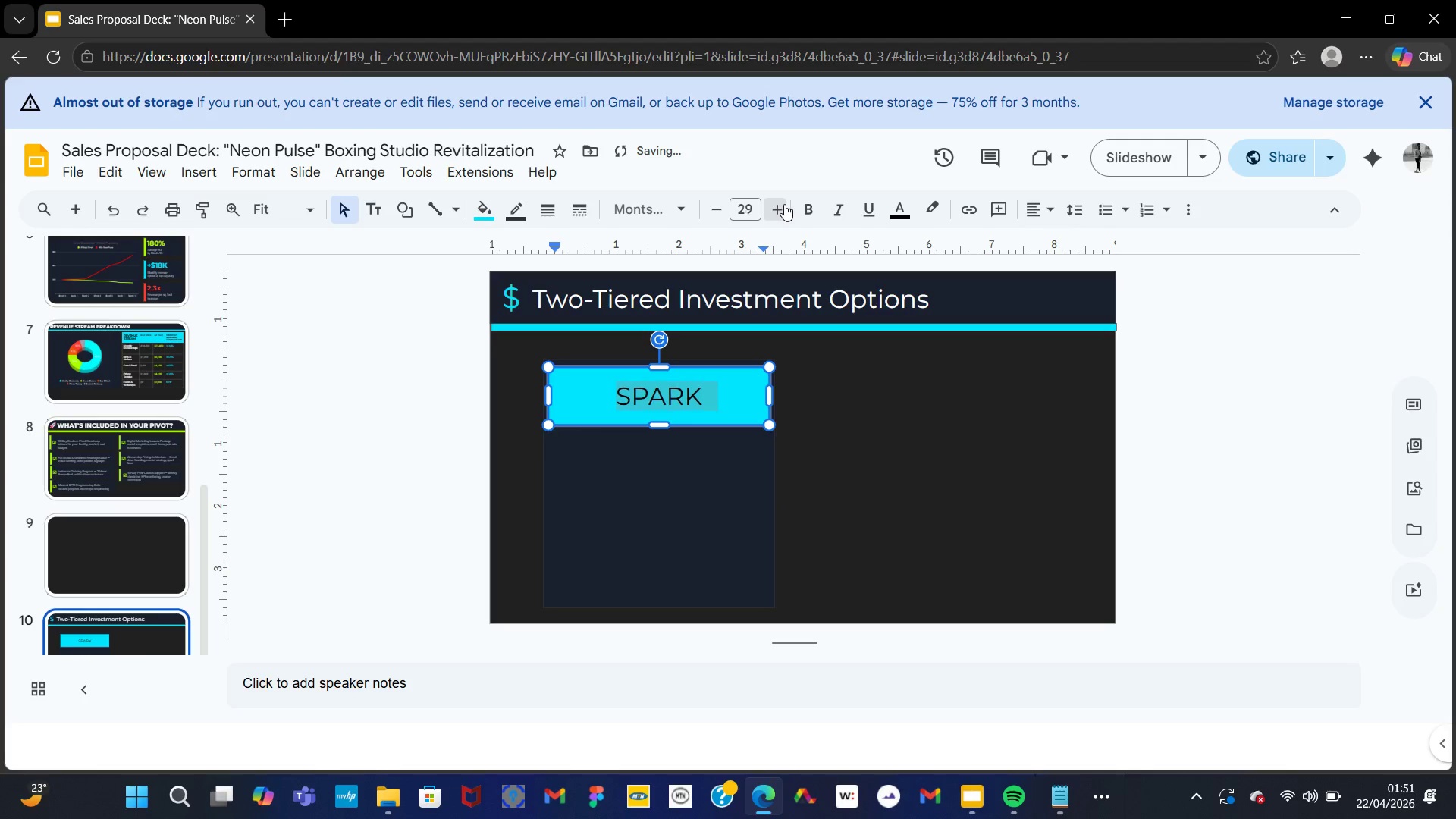 
triple_click([784, 204])
 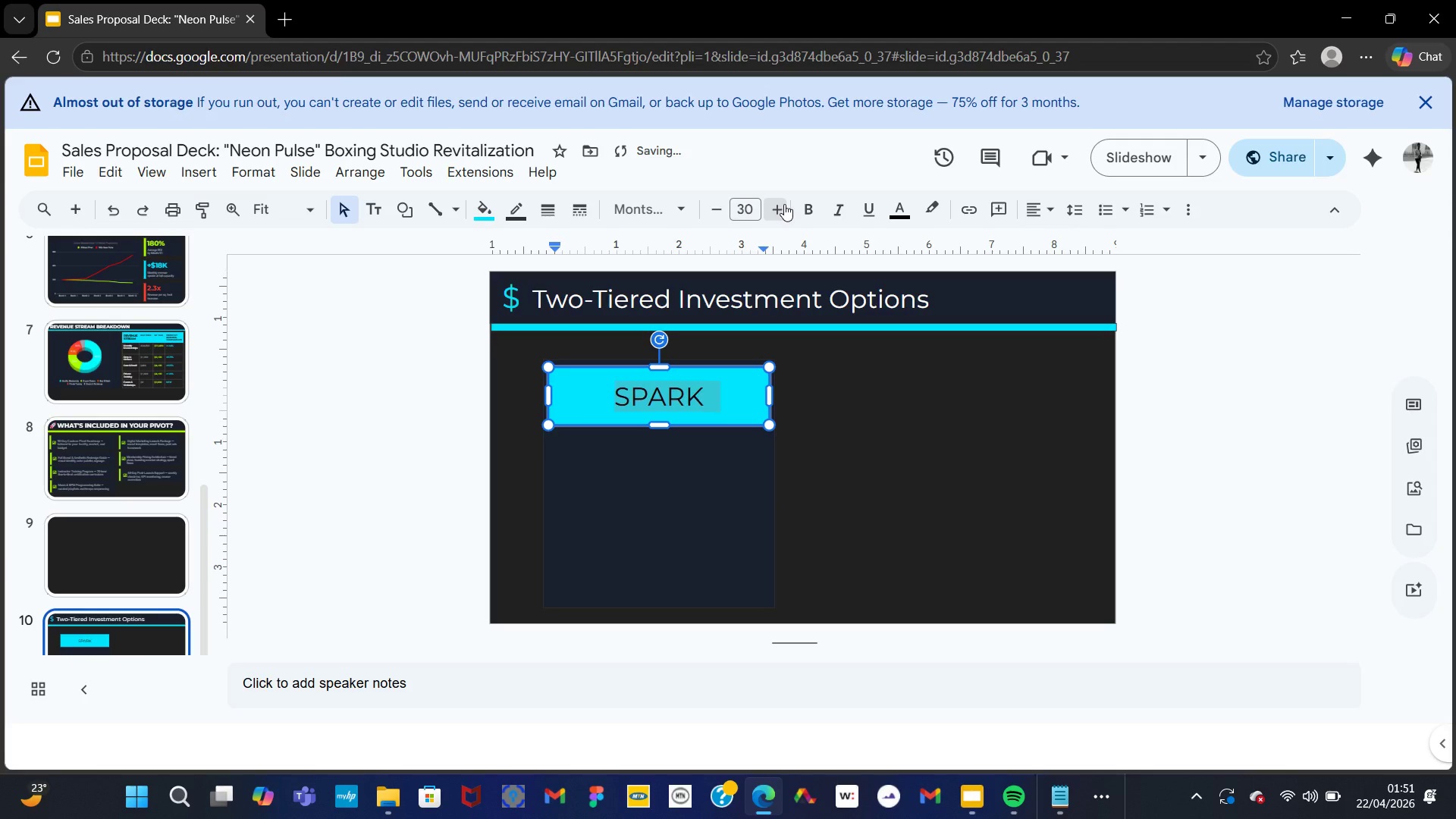 
triple_click([784, 204])
 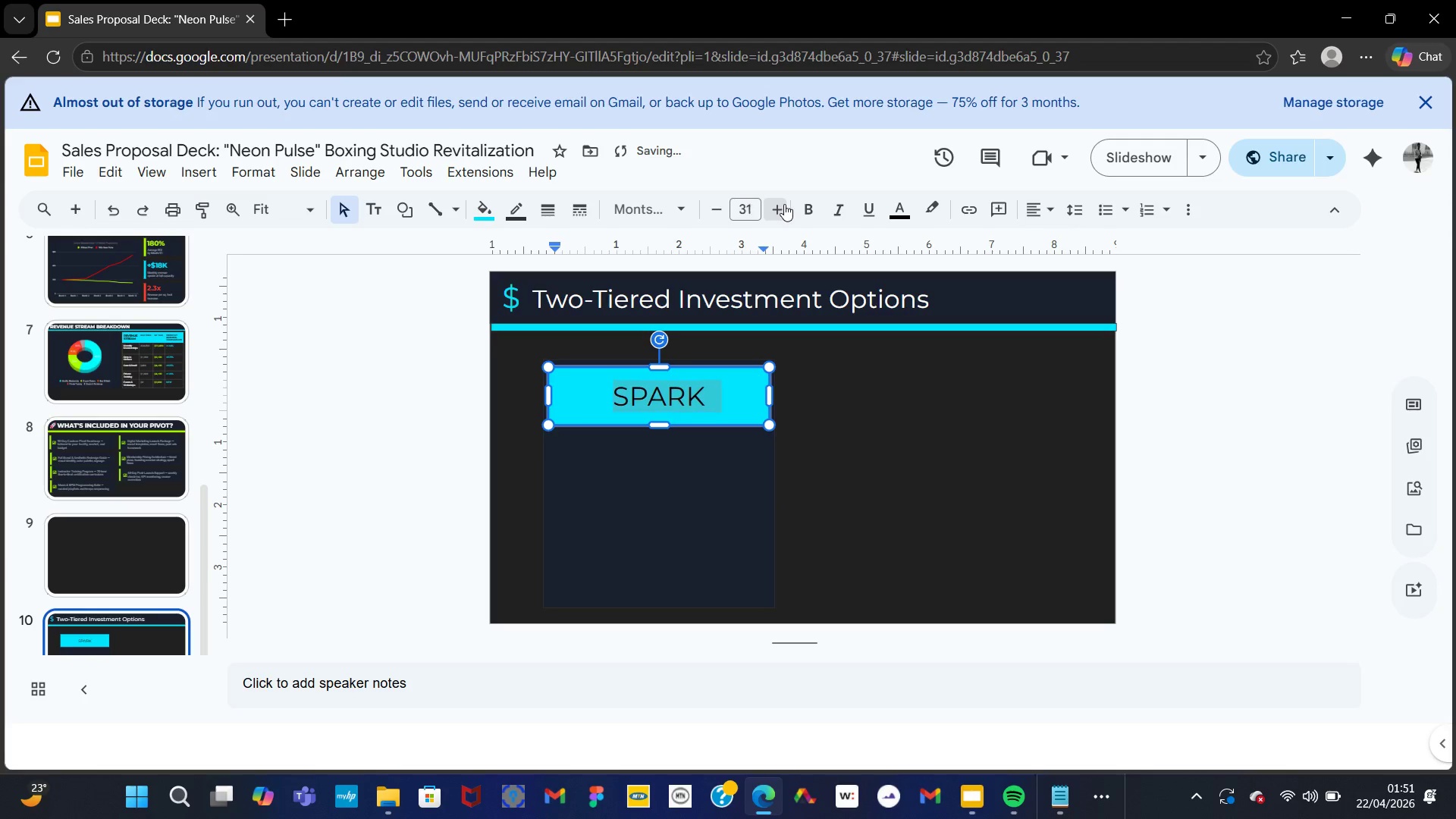 
triple_click([784, 204])
 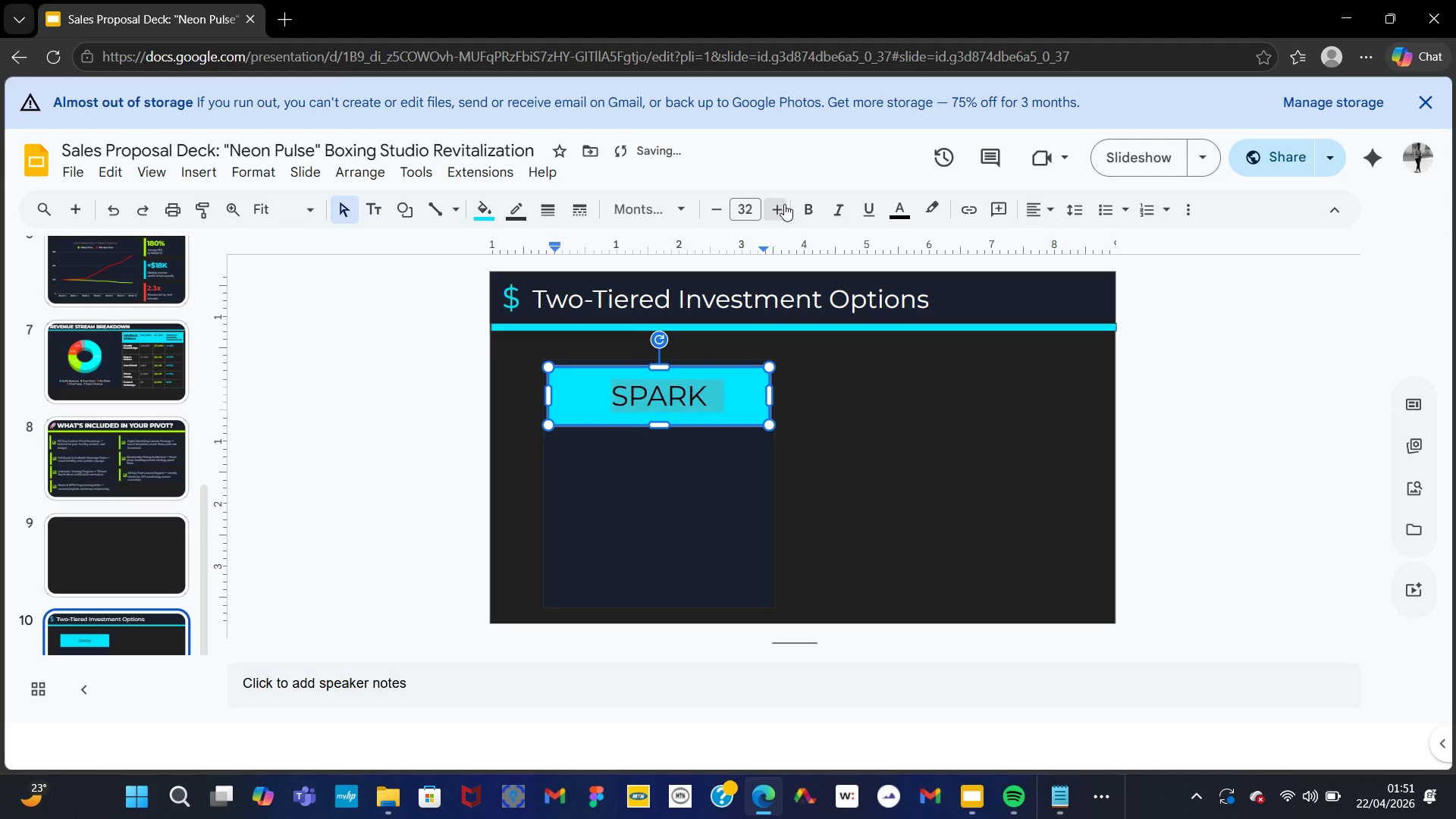 
triple_click([784, 204])
 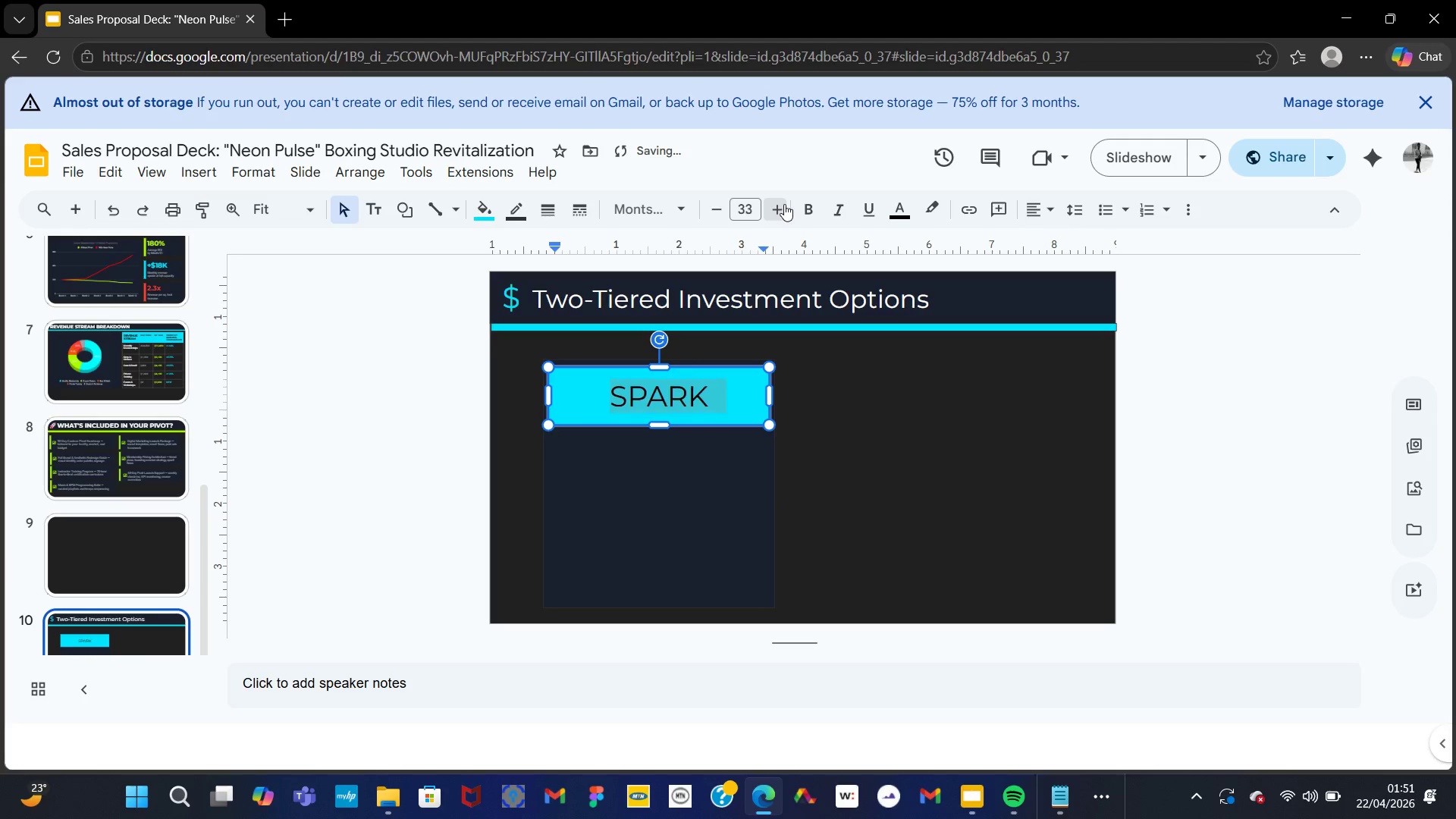 
triple_click([784, 204])
 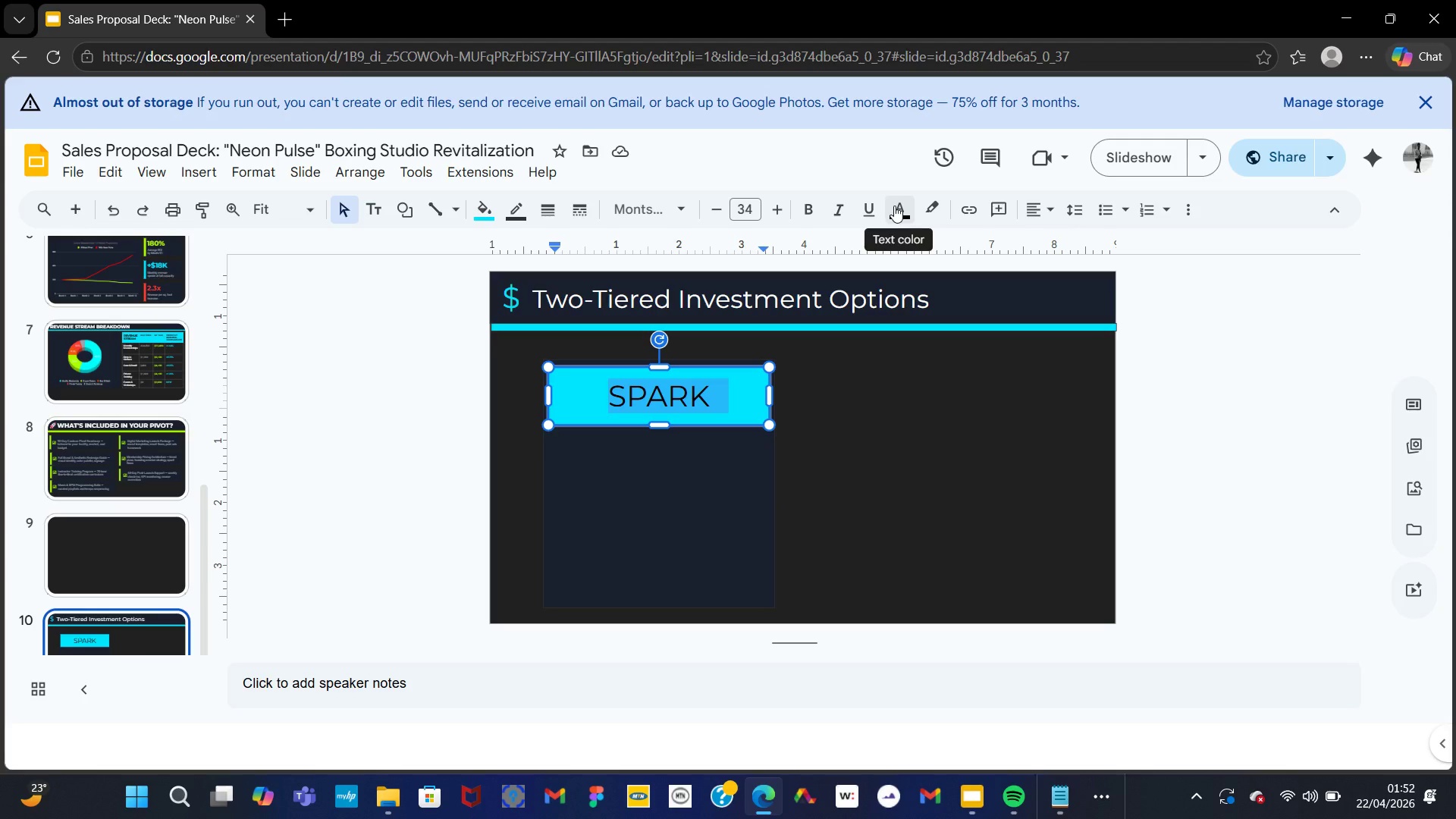 
wait(12.28)
 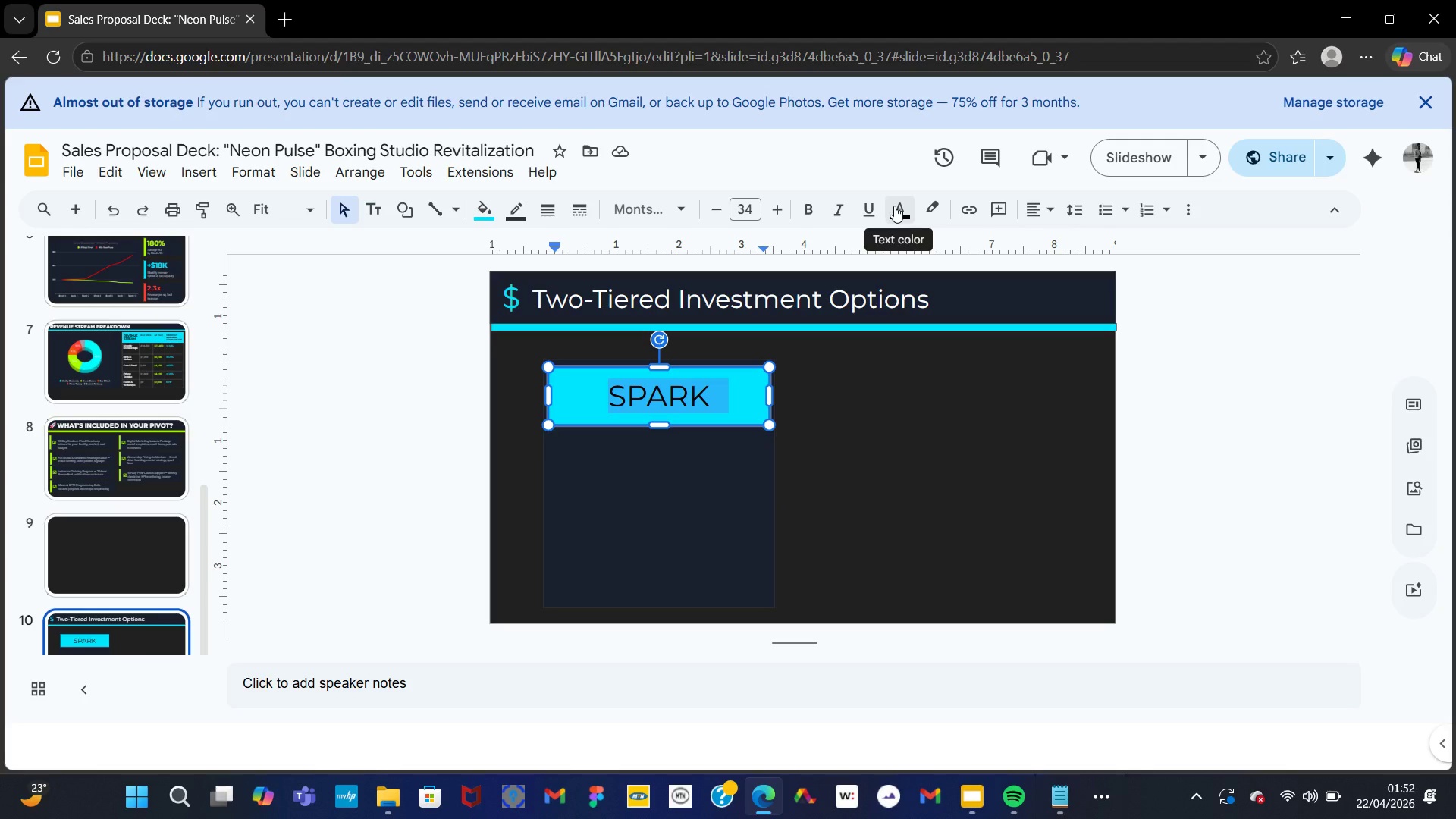 
left_click([817, 379])
 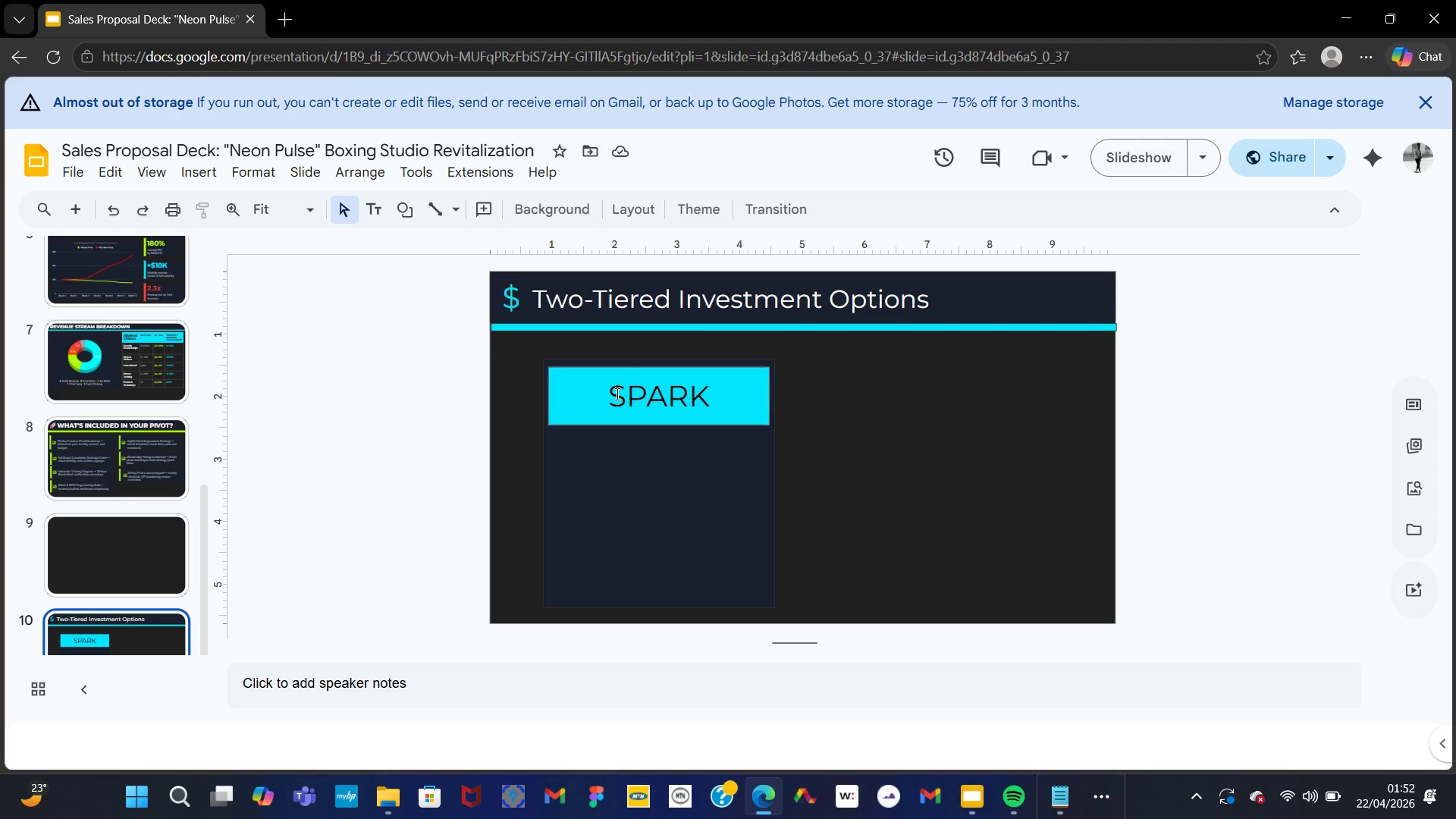 
left_click_drag(start_coordinate=[649, 497], to_coordinate=[632, 480])
 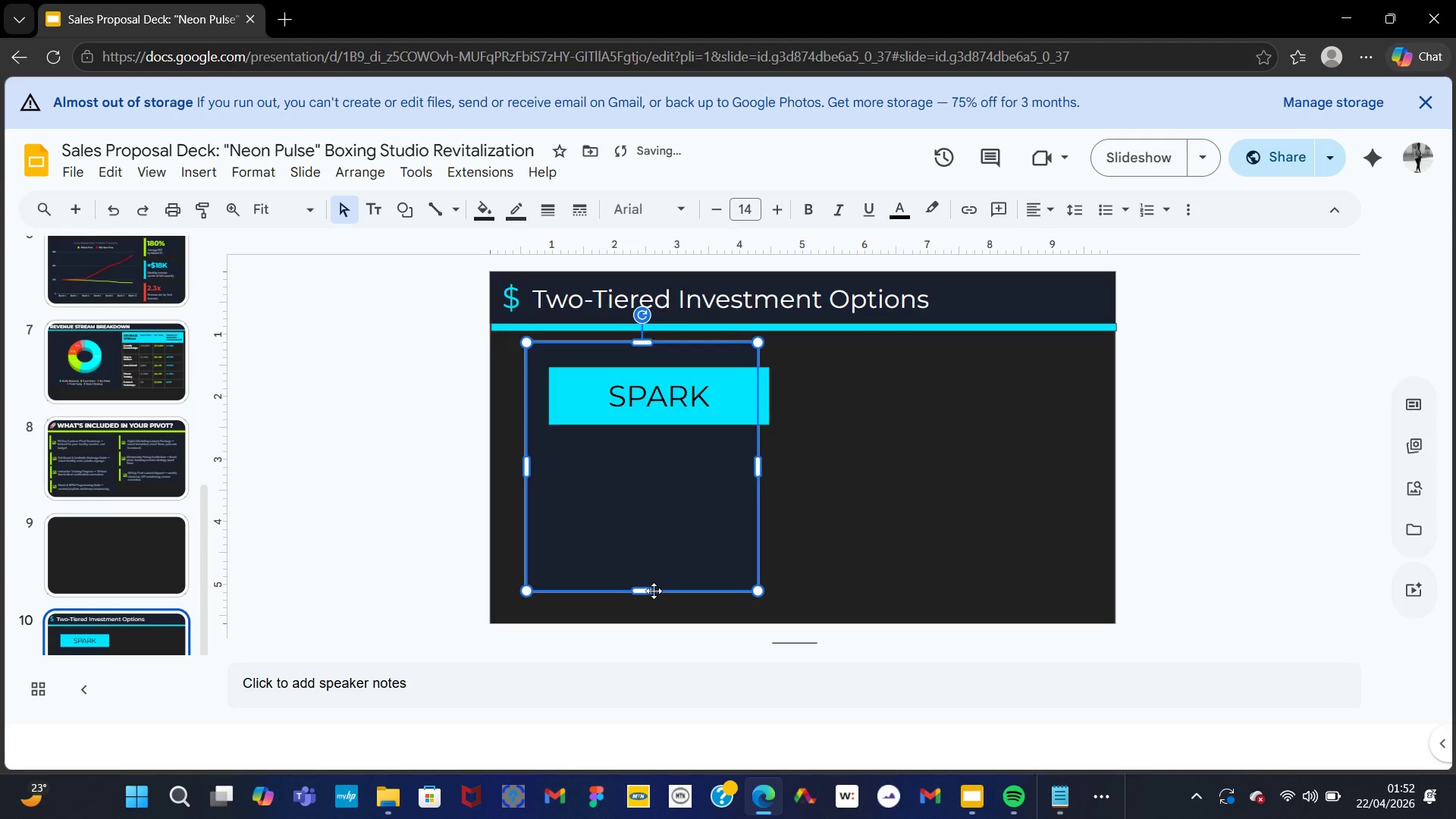 
left_click_drag(start_coordinate=[649, 590], to_coordinate=[657, 602])
 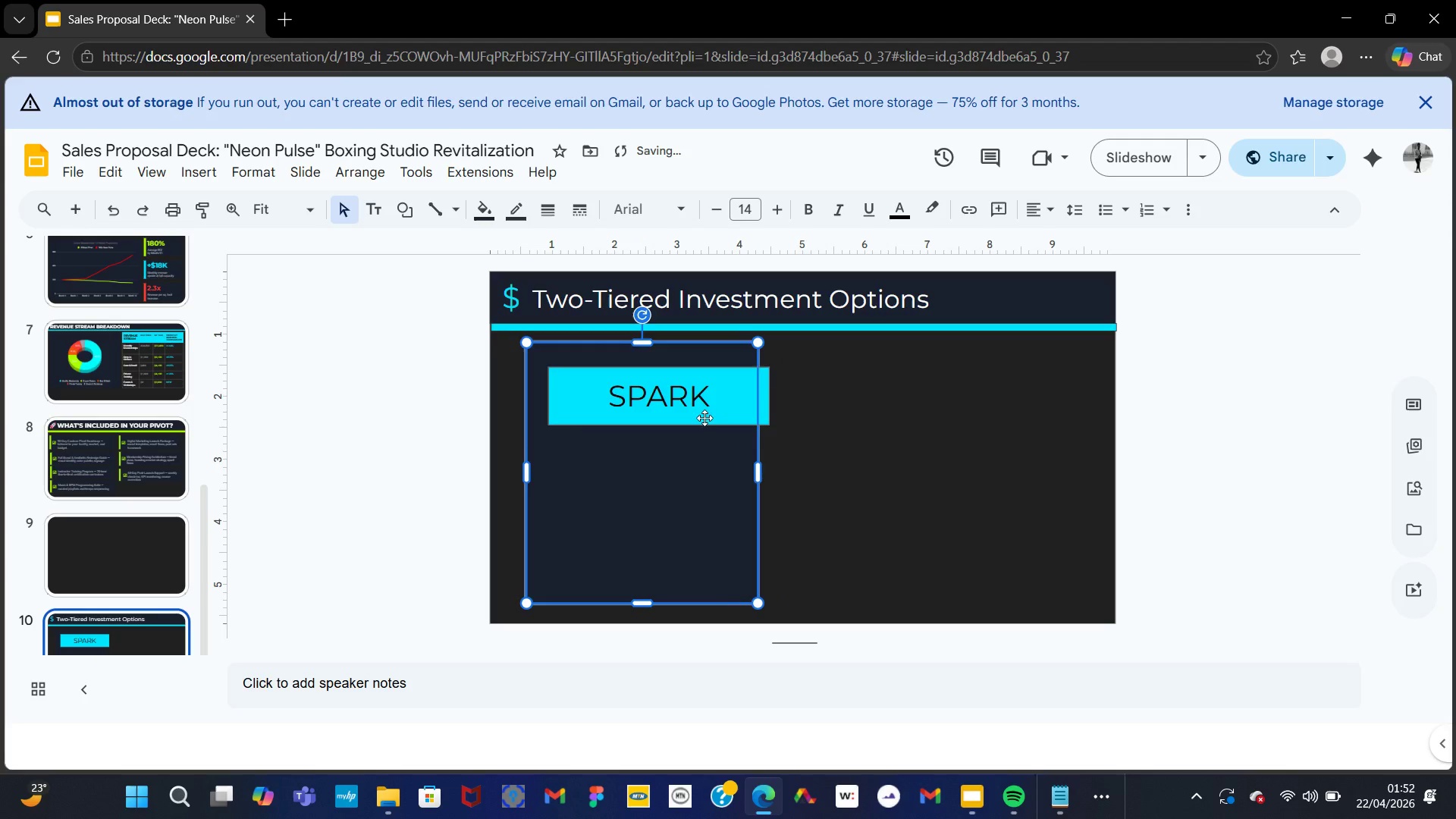 
left_click_drag(start_coordinate=[724, 411], to_coordinate=[704, 389])
 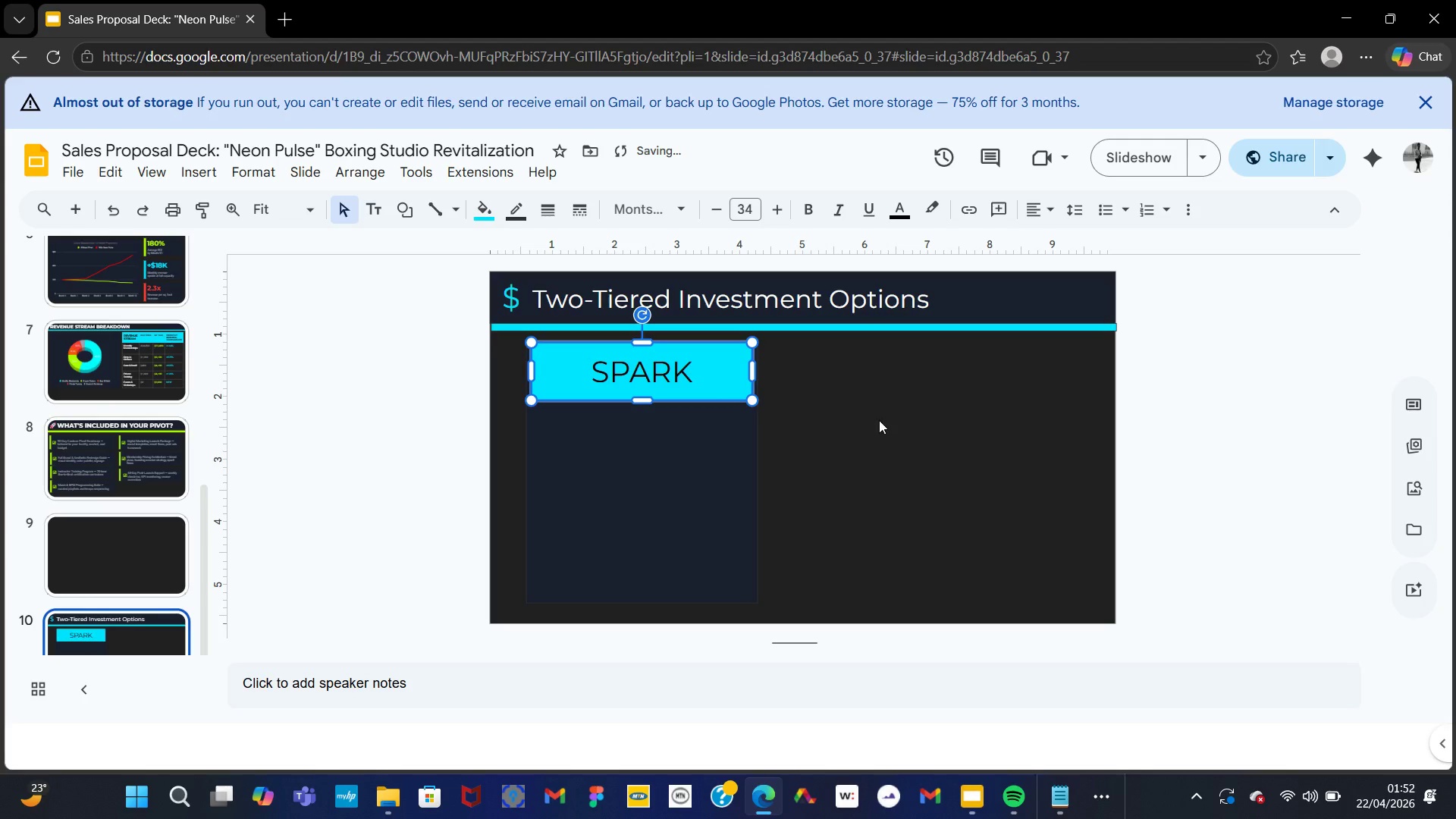 
left_click([881, 423])
 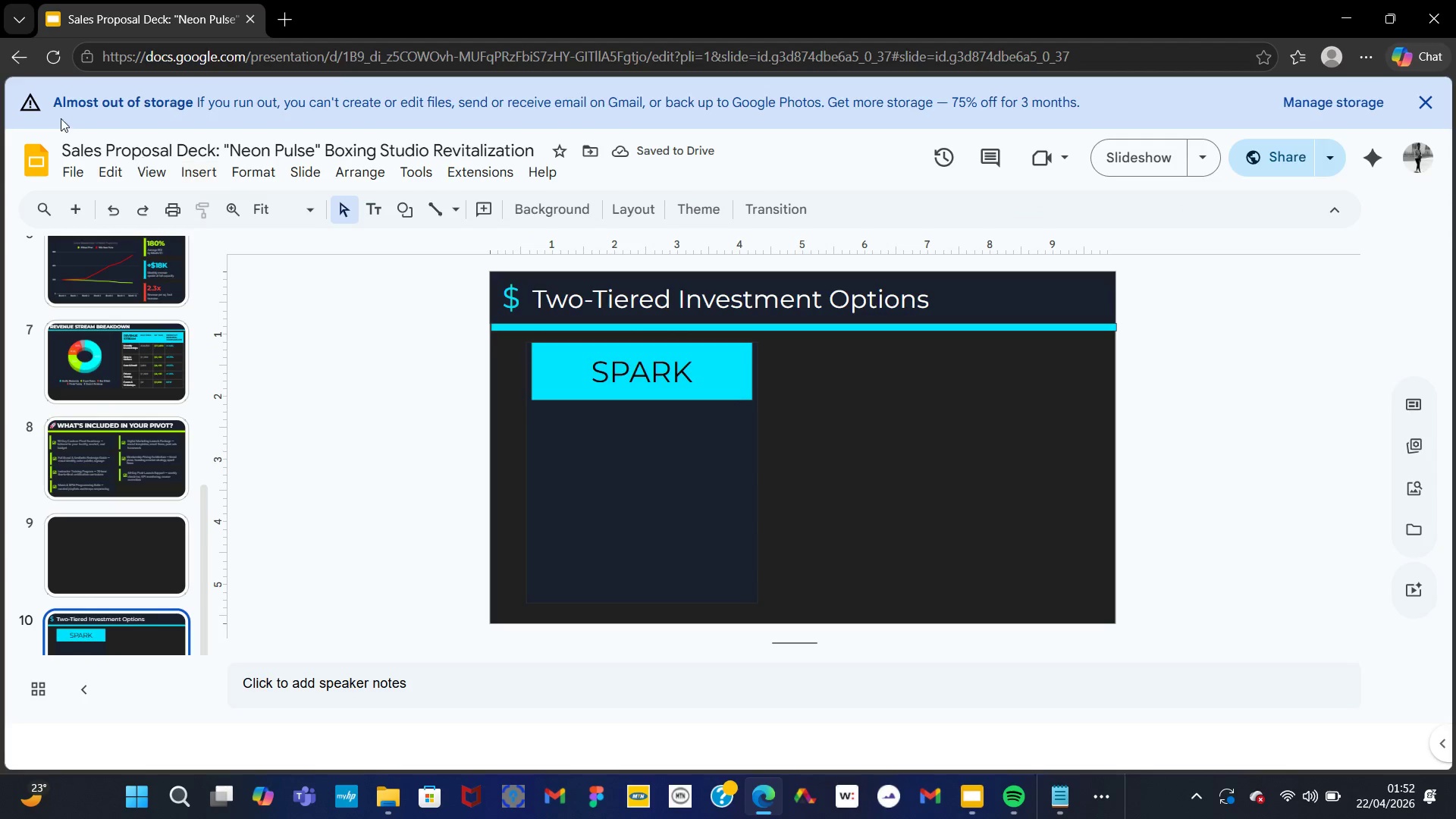 
left_click([217, 174])
 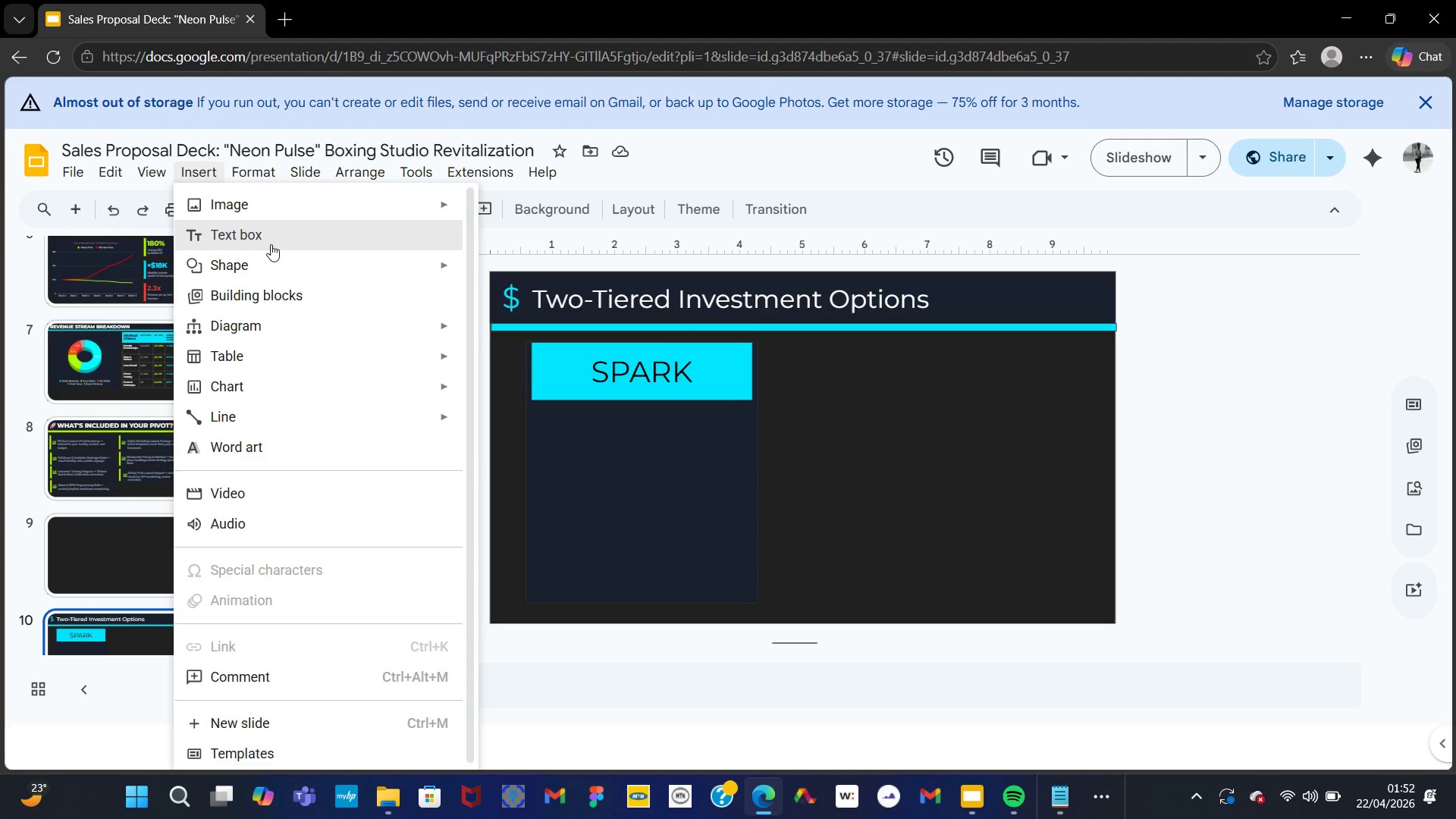 
left_click([271, 244])
 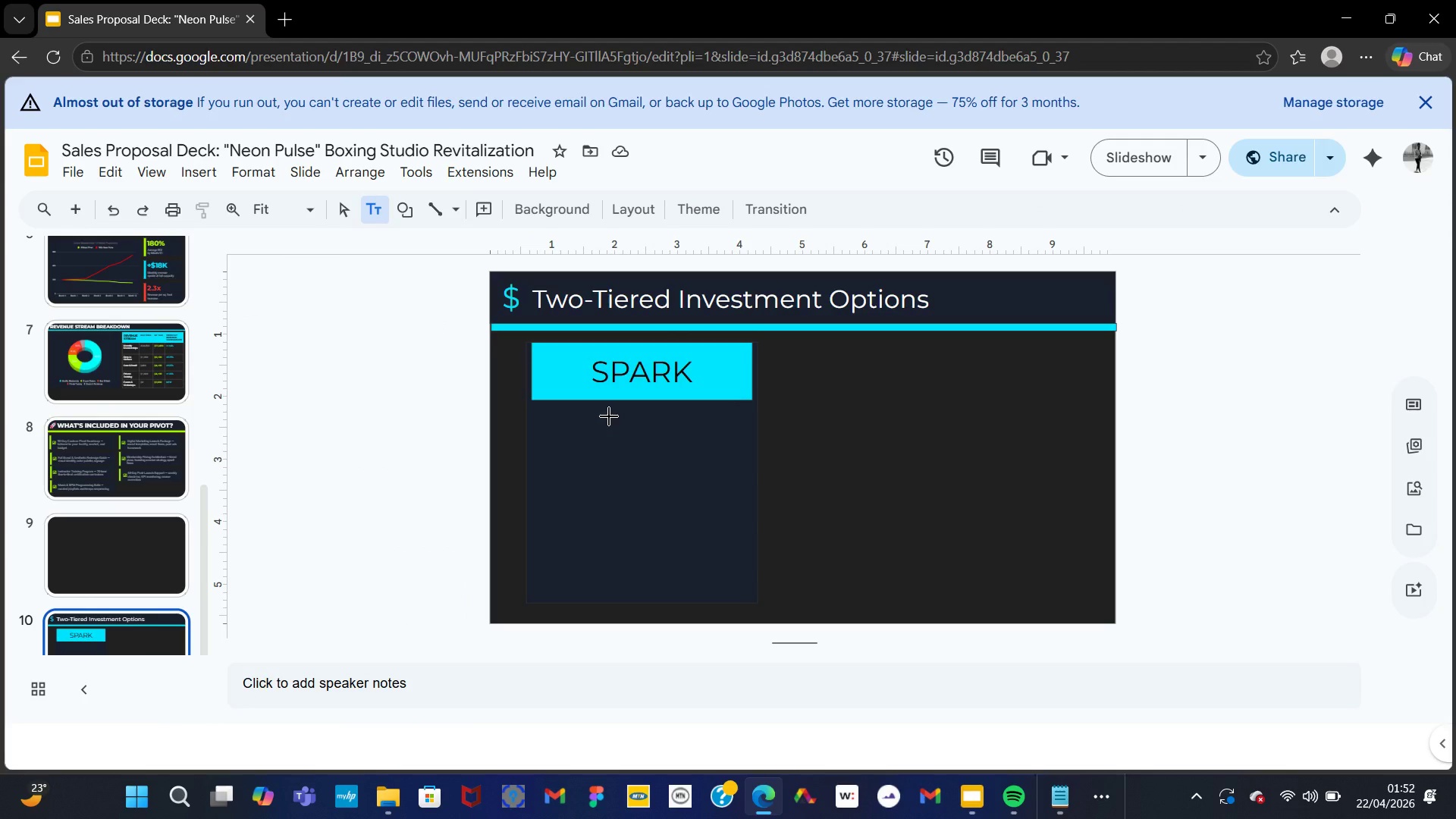 
left_click_drag(start_coordinate=[587, 416], to_coordinate=[707, 431])
 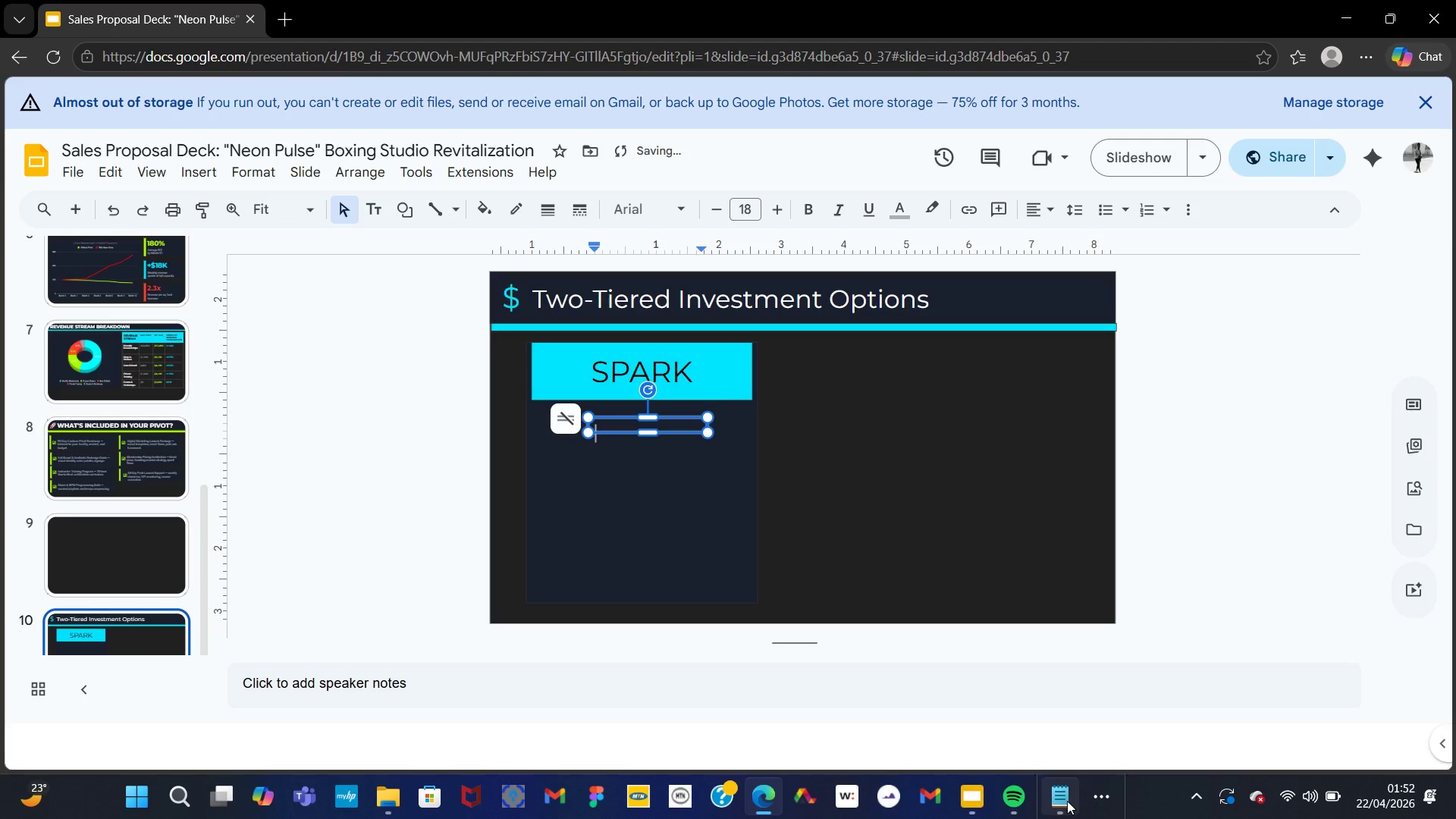 
left_click([1066, 799])
 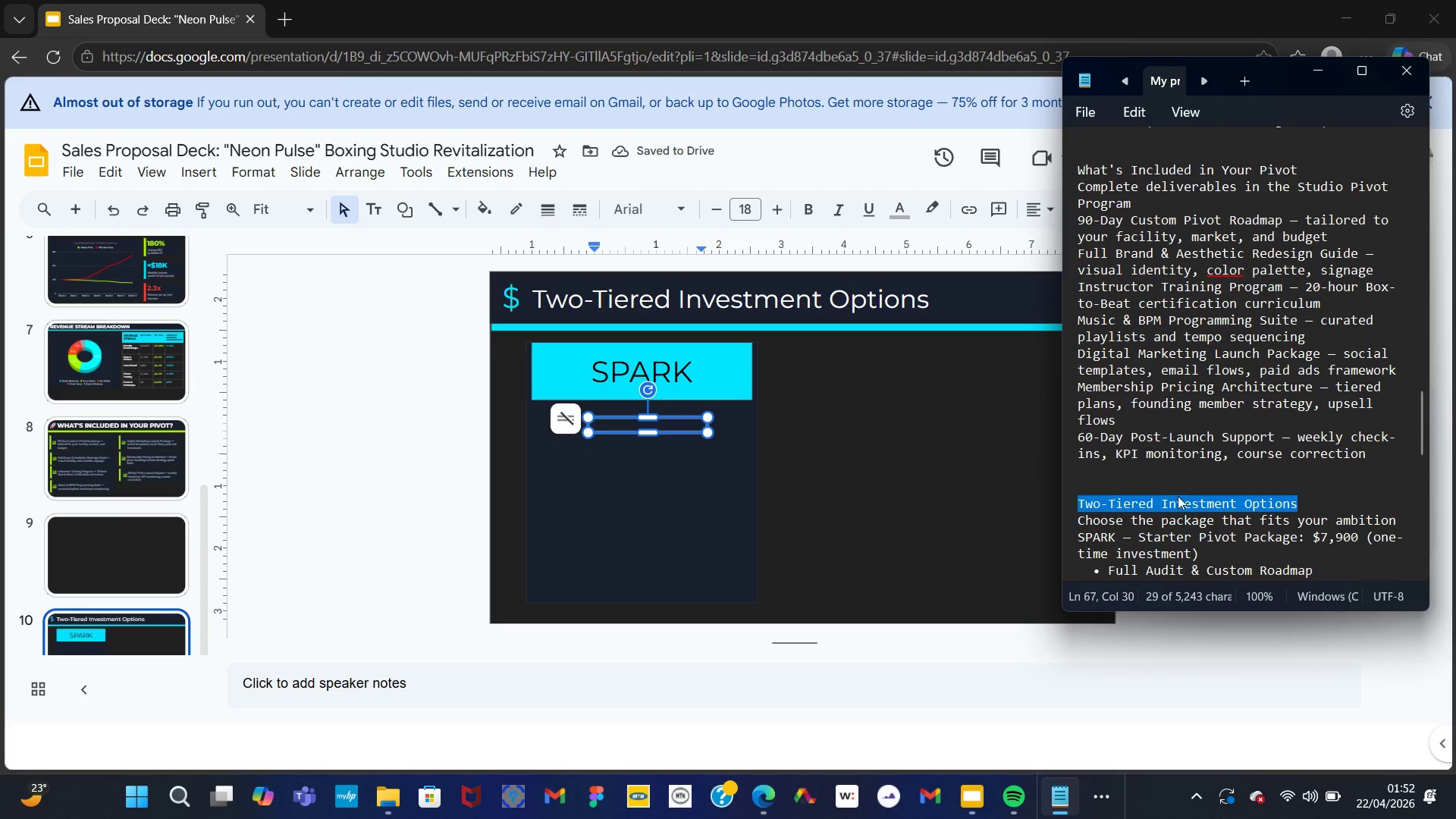 
scroll: coordinate [1178, 496], scroll_direction: down, amount: 4.0
 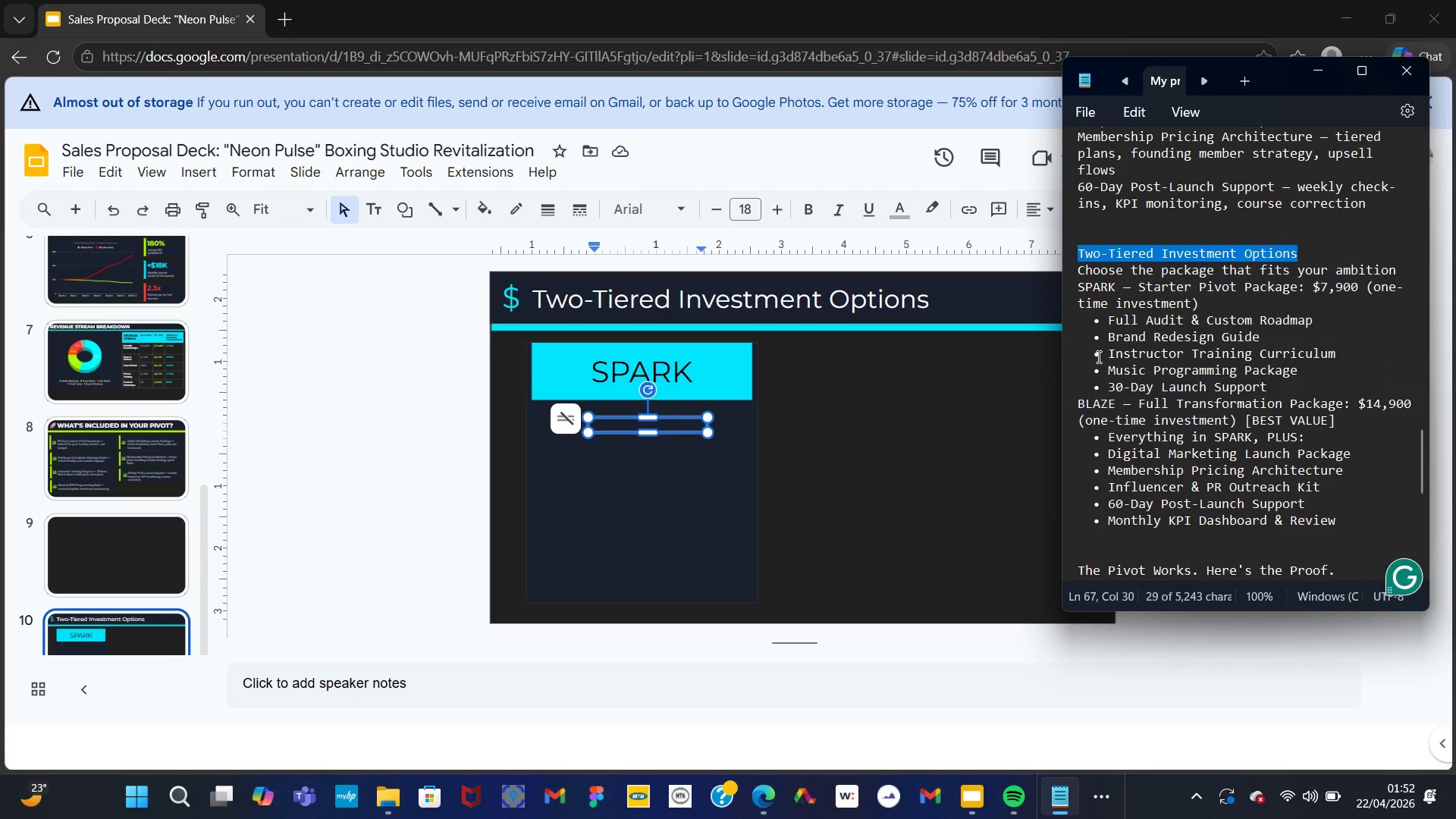 
wait(9.03)
 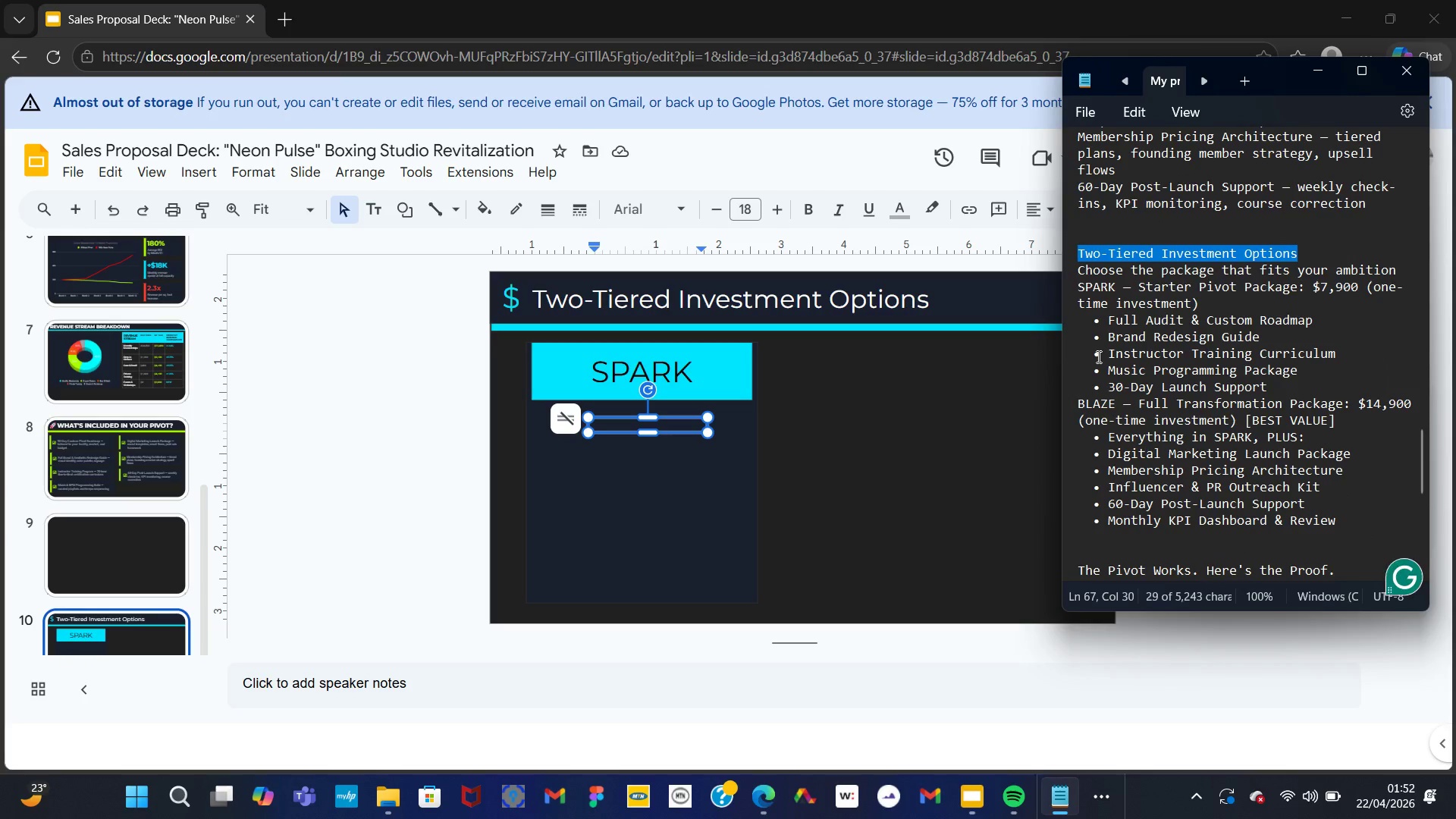 
left_click_drag(start_coordinate=[1134, 285], to_coordinate=[1299, 287])
 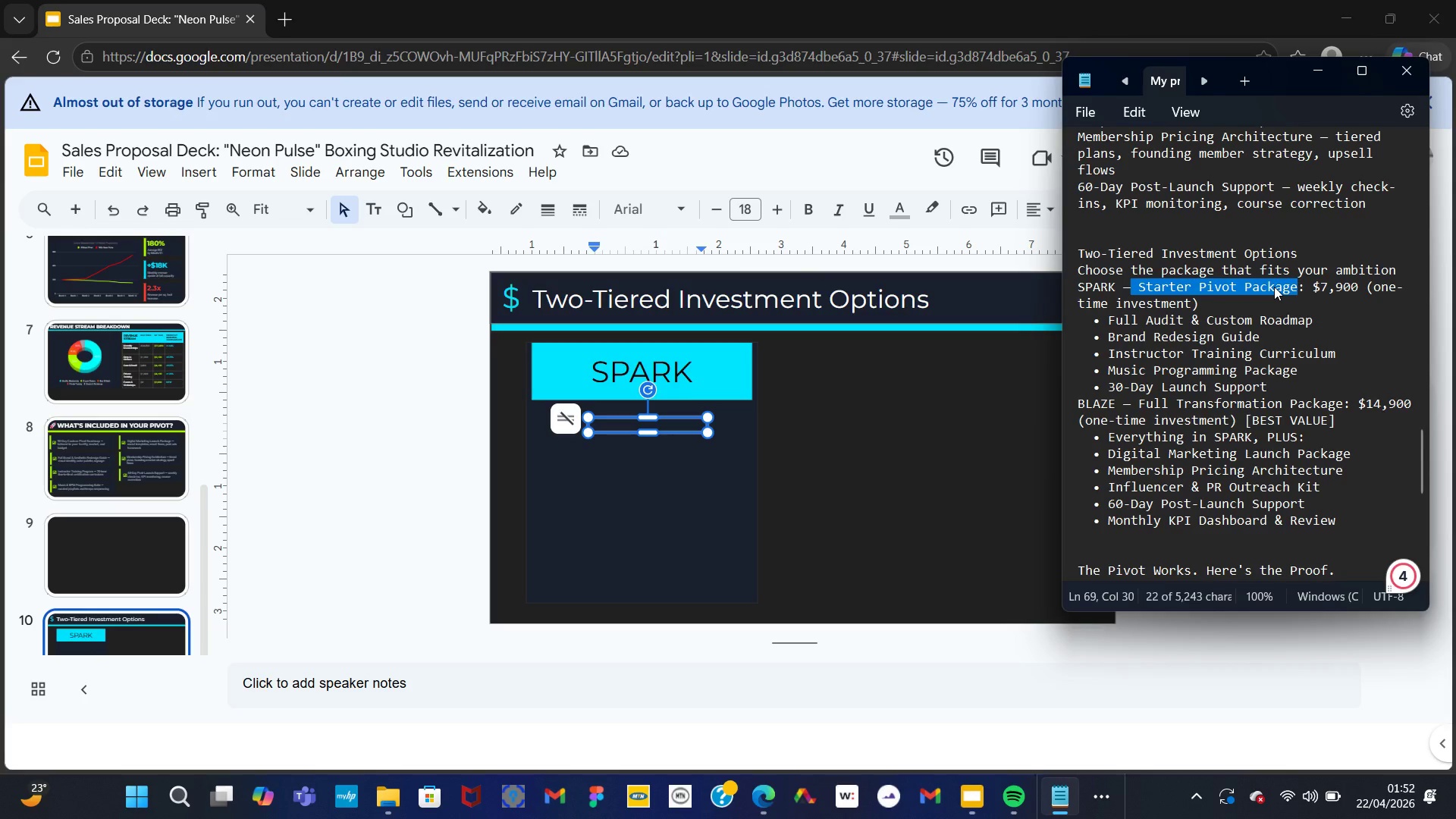 
right_click([1274, 287])
 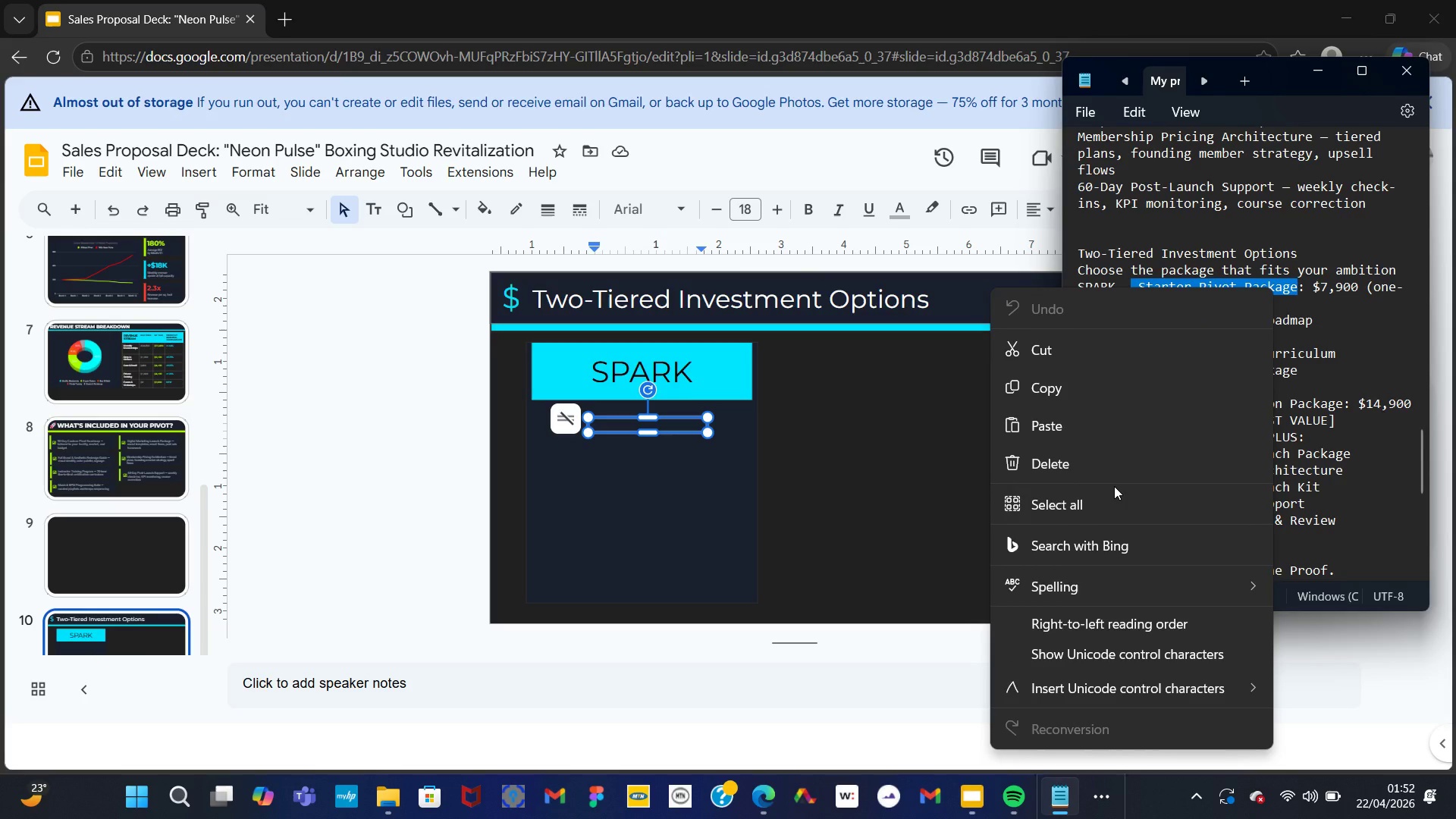 
key(Control+ControlLeft)
 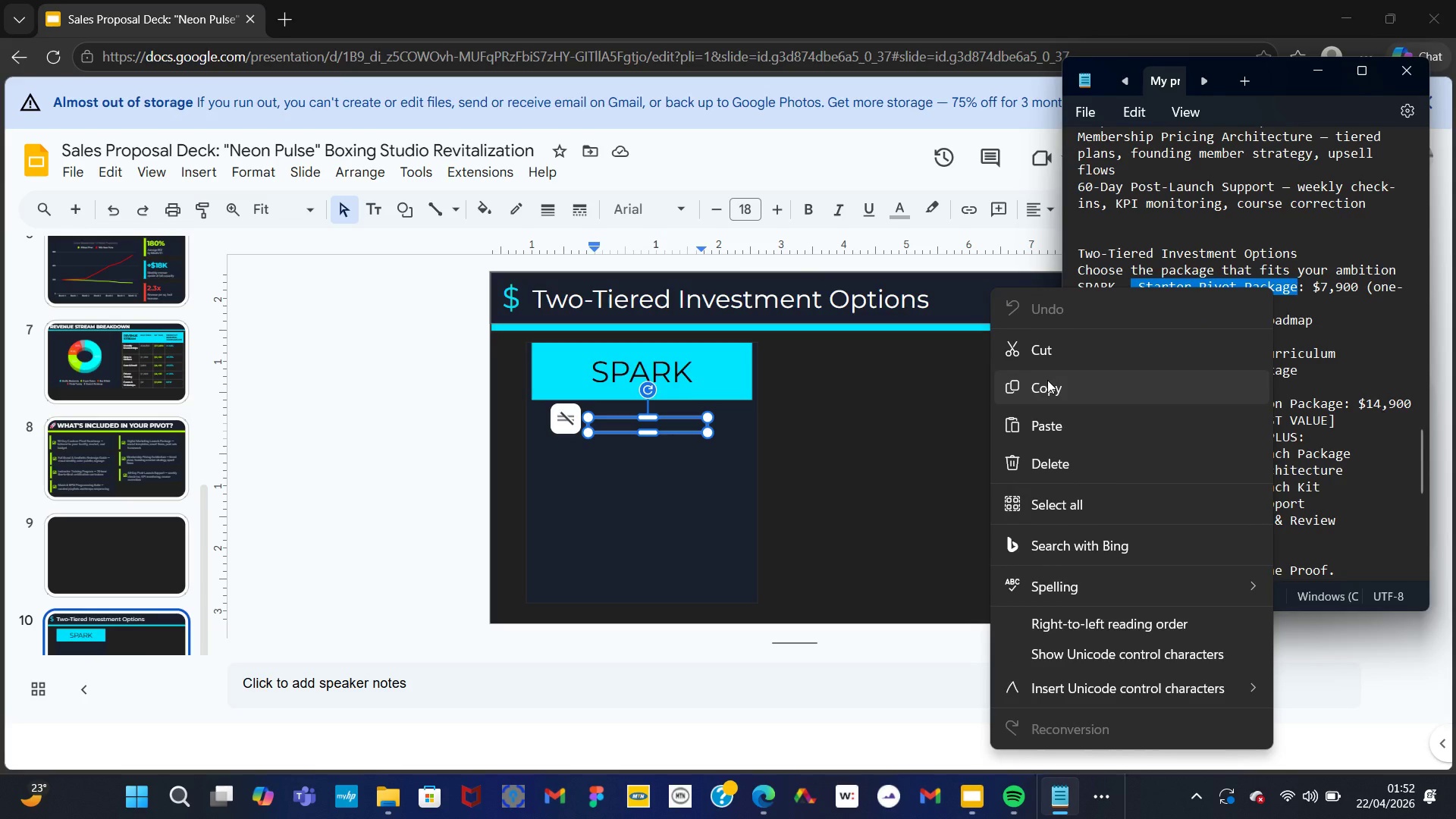 
left_click([1047, 381])
 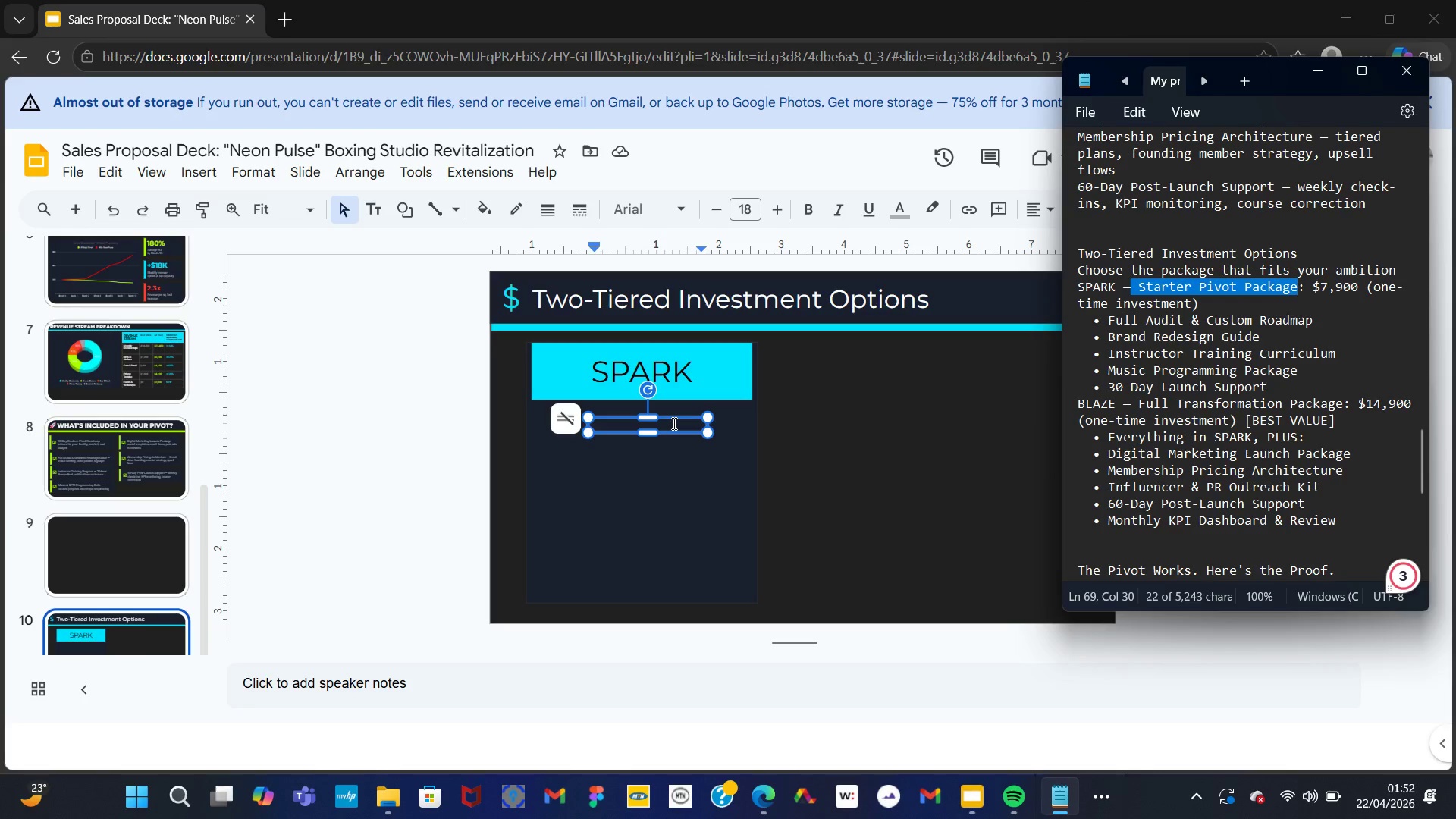 
double_click([673, 423])
 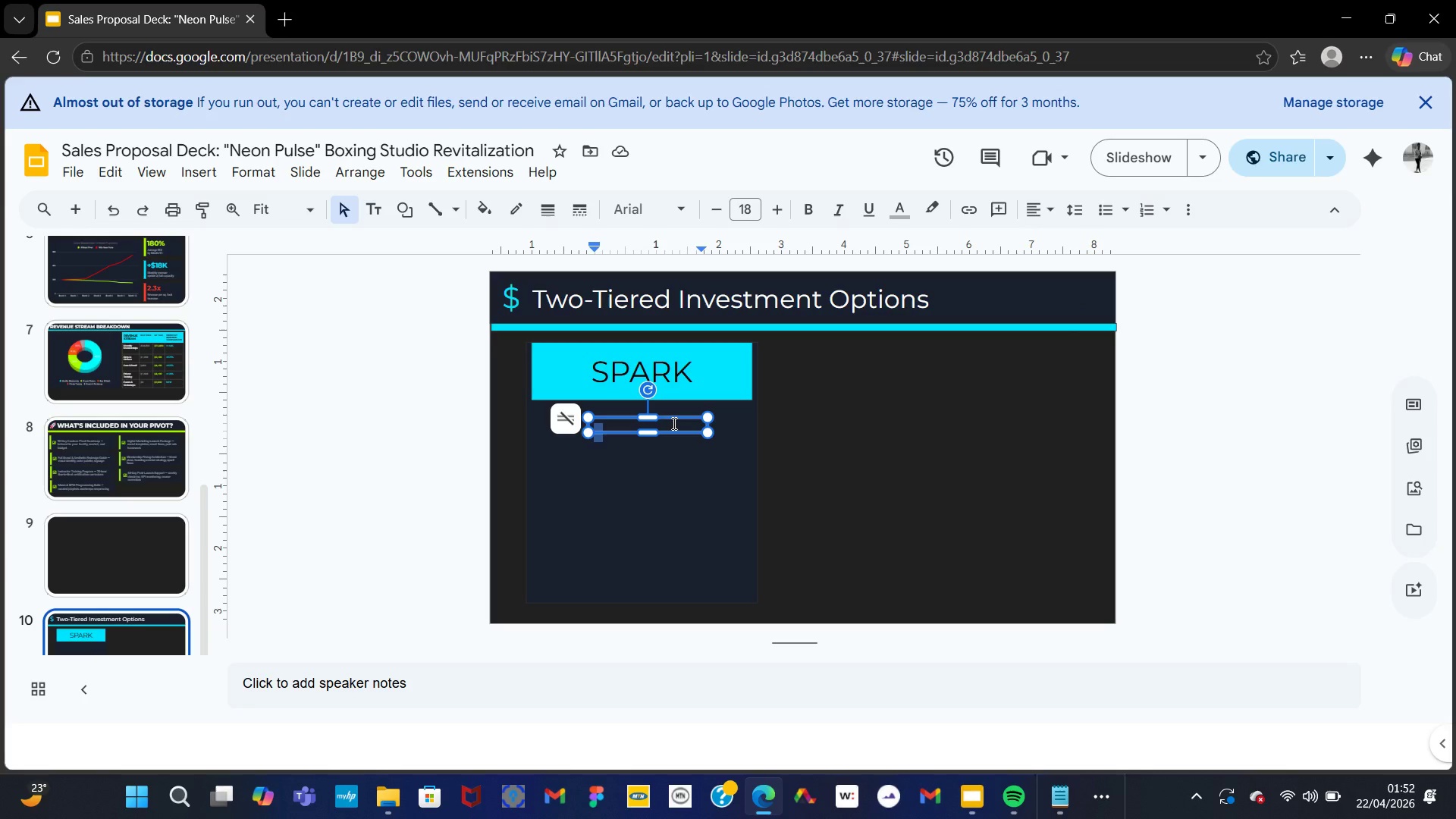 
key(V)